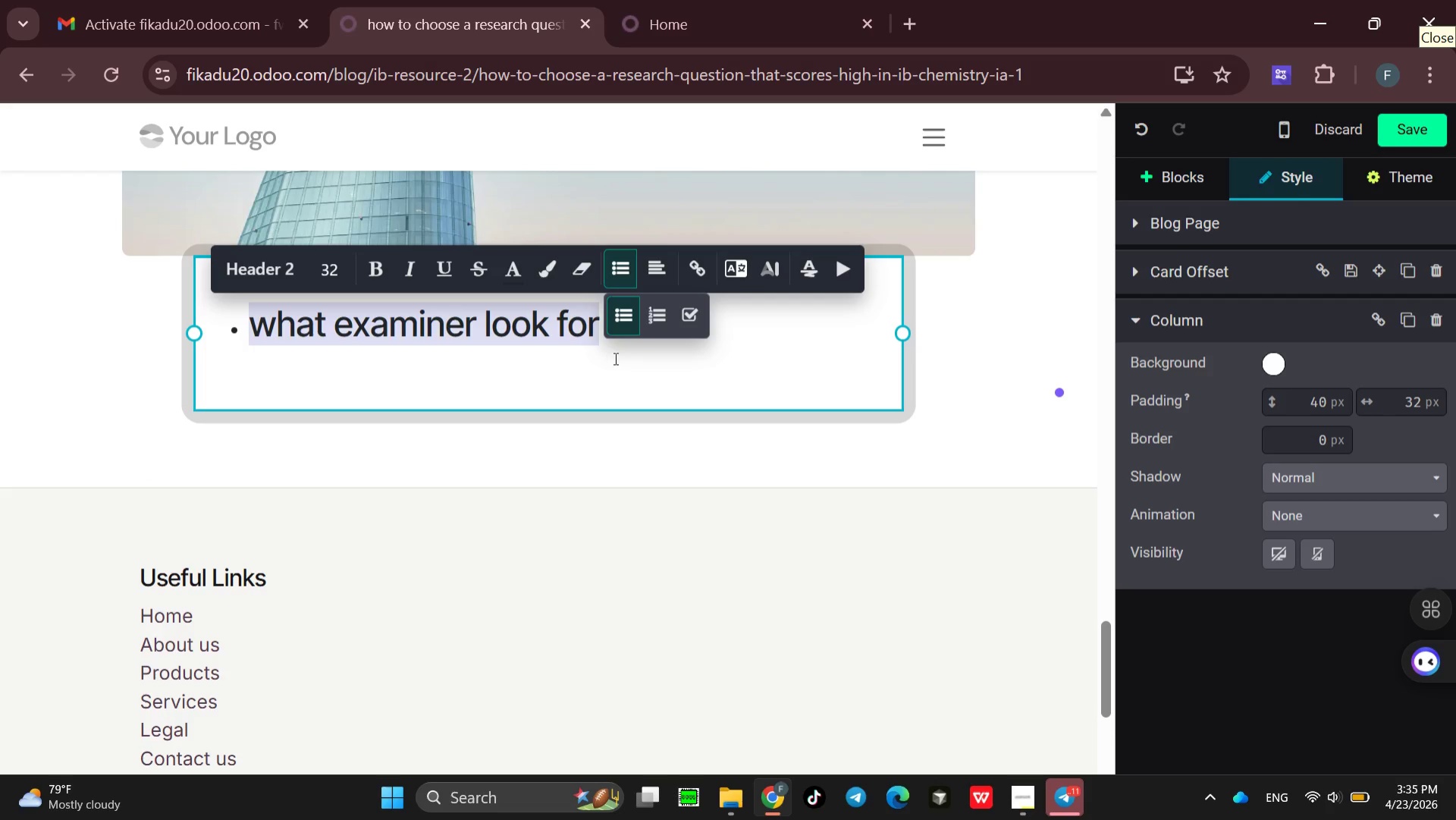 
left_click([642, 360])
 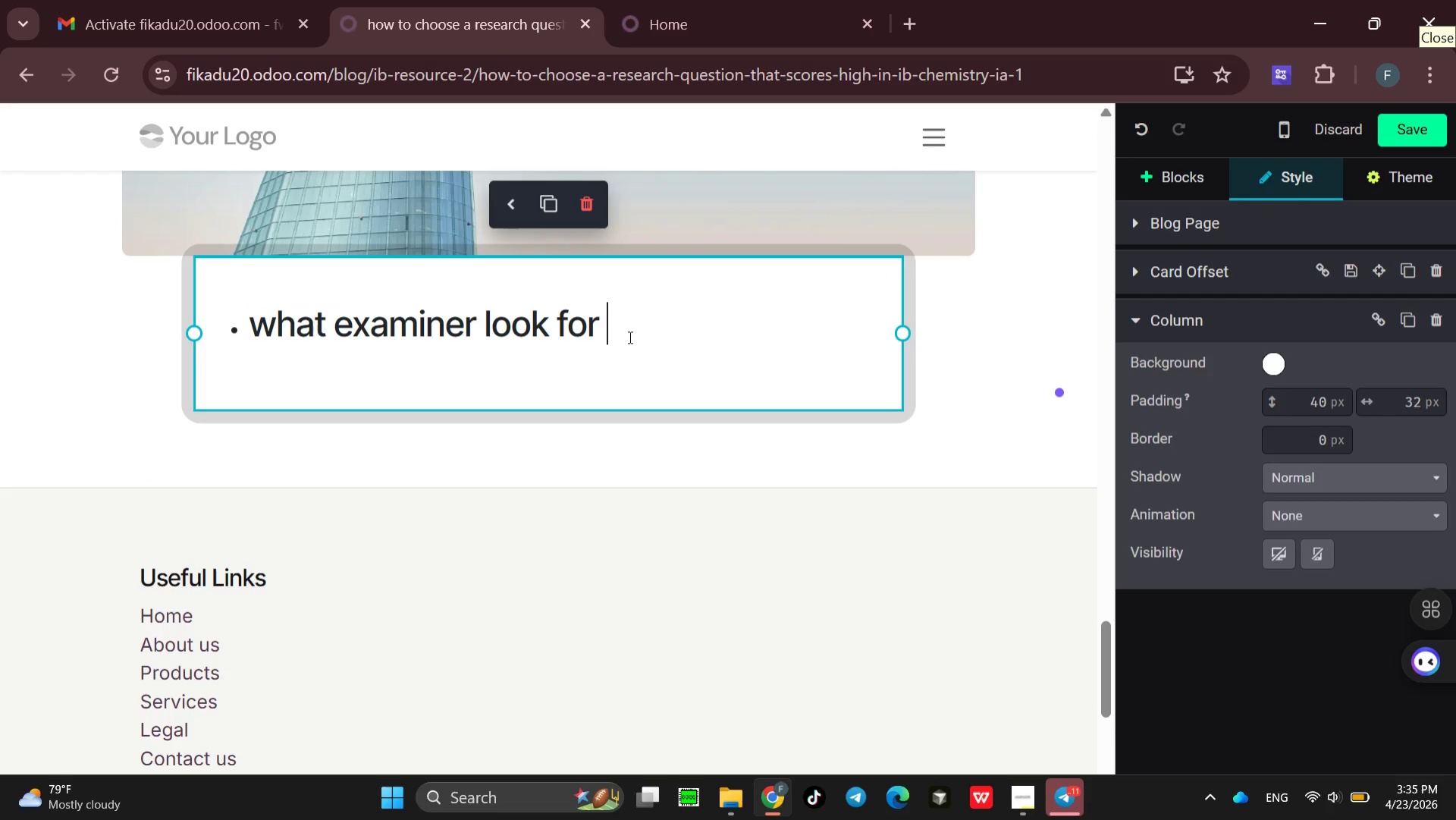 
key(Enter)
 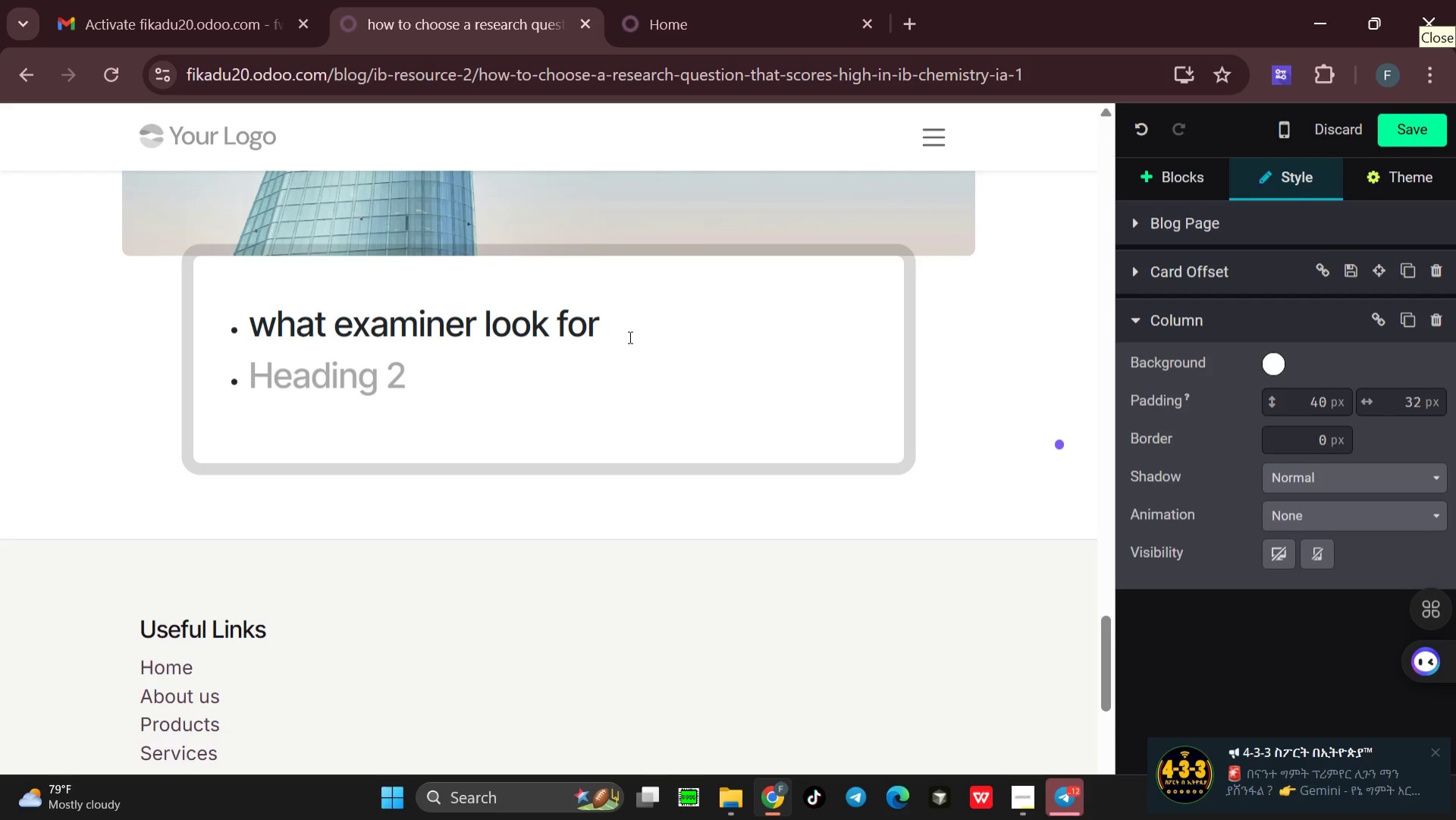 
wait(17.19)
 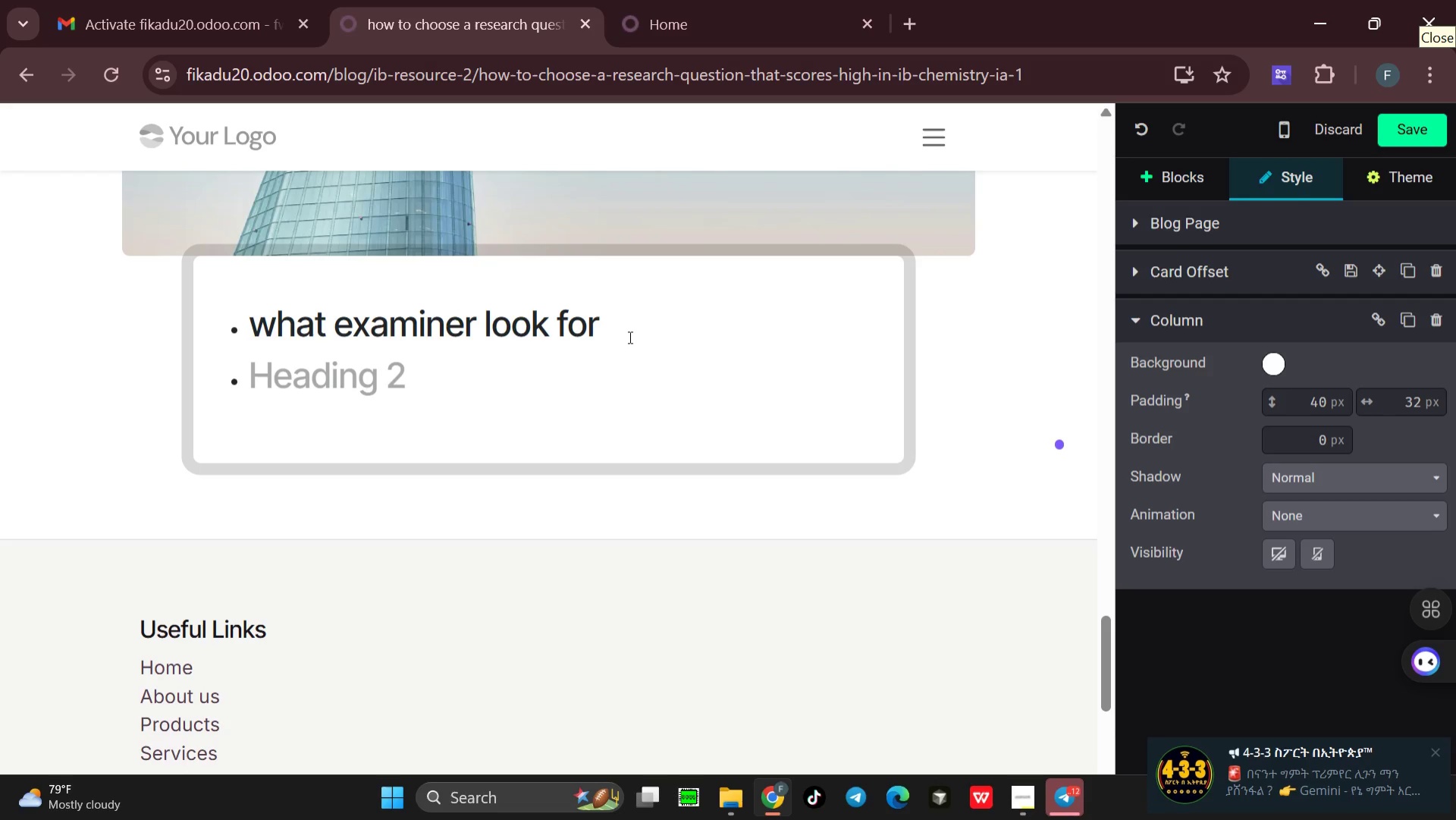 
key(Backspace)
 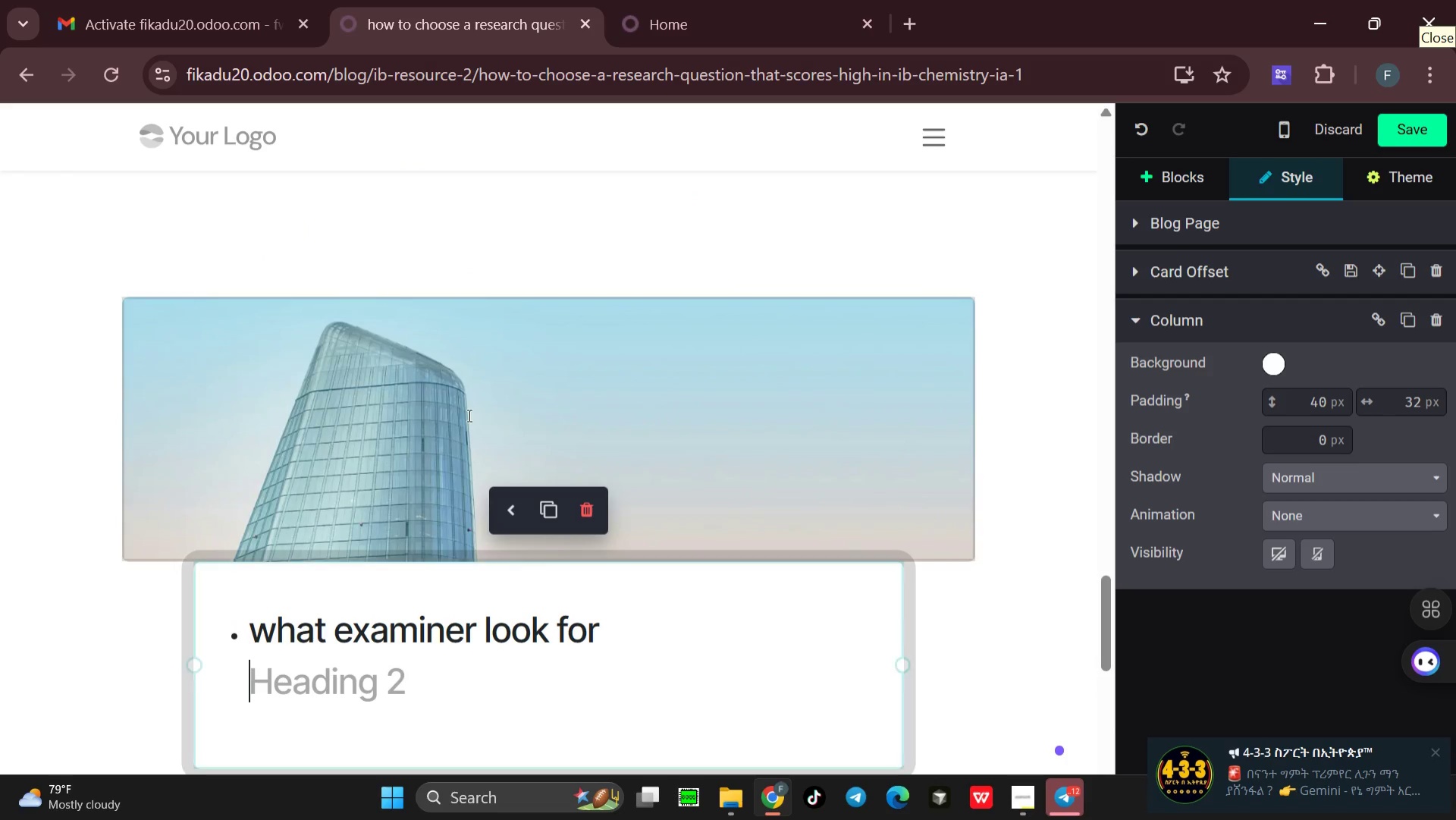 
left_click([468, 415])
 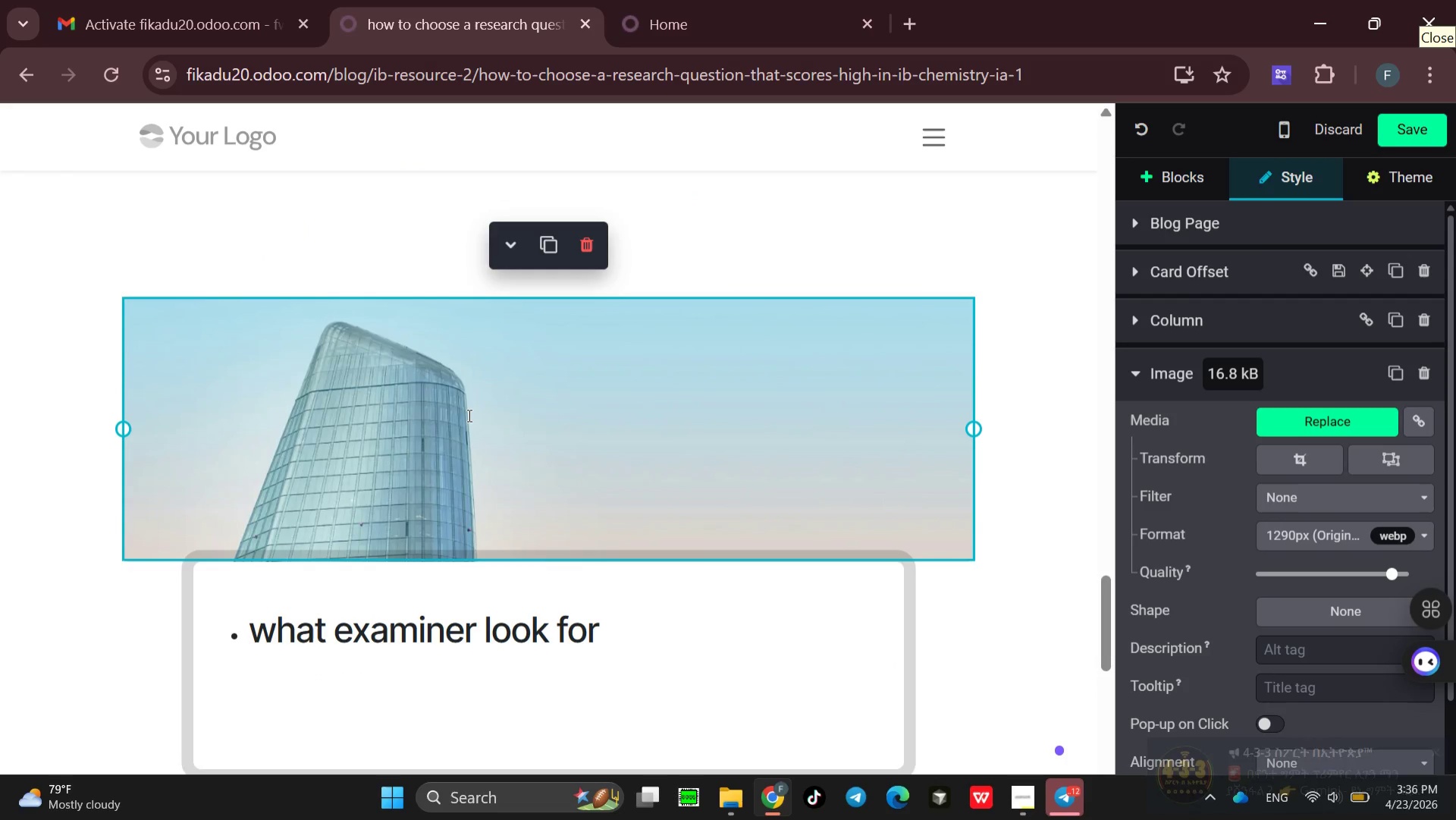 
wait(5.47)
 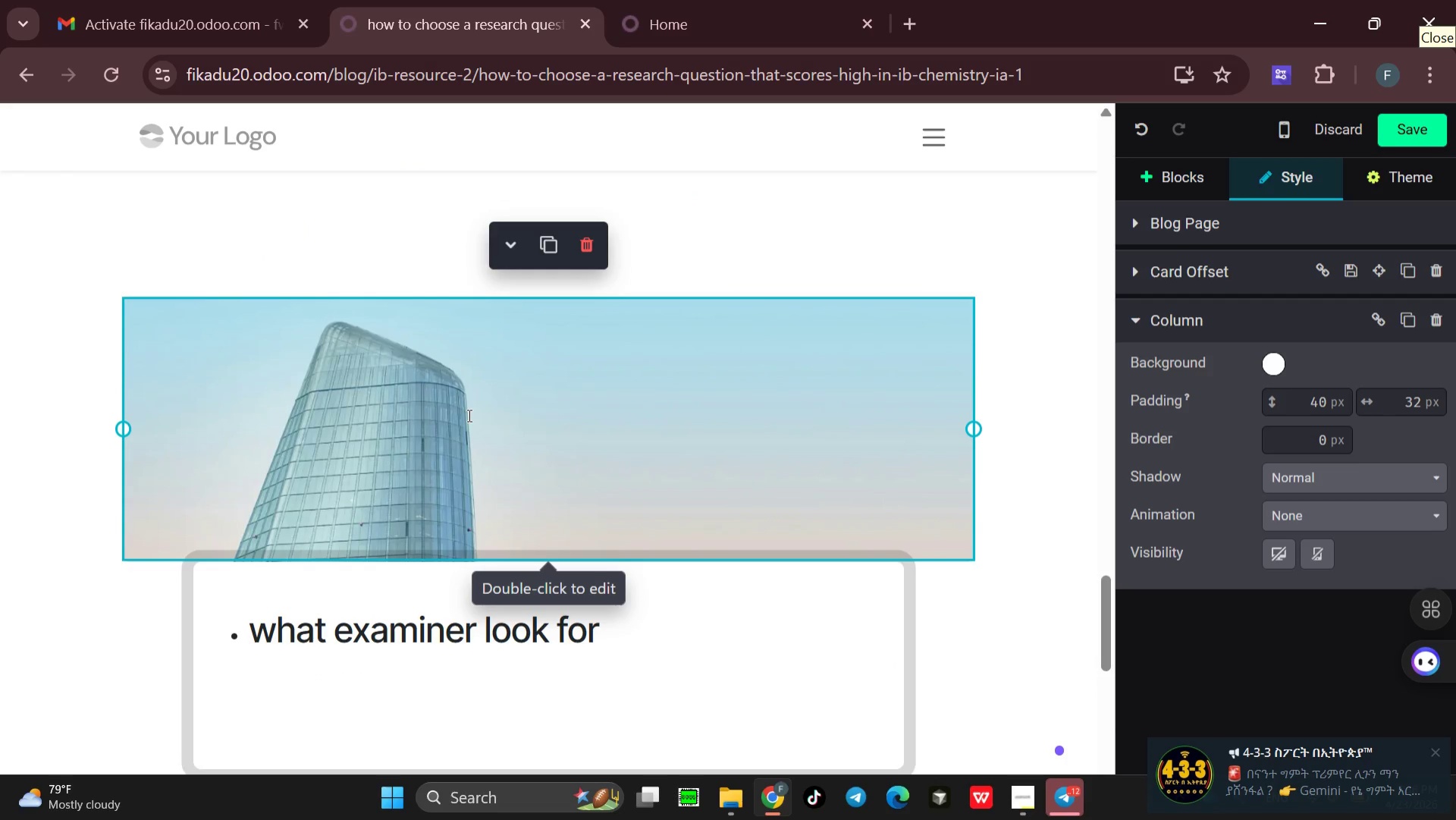 
key(Backspace)
 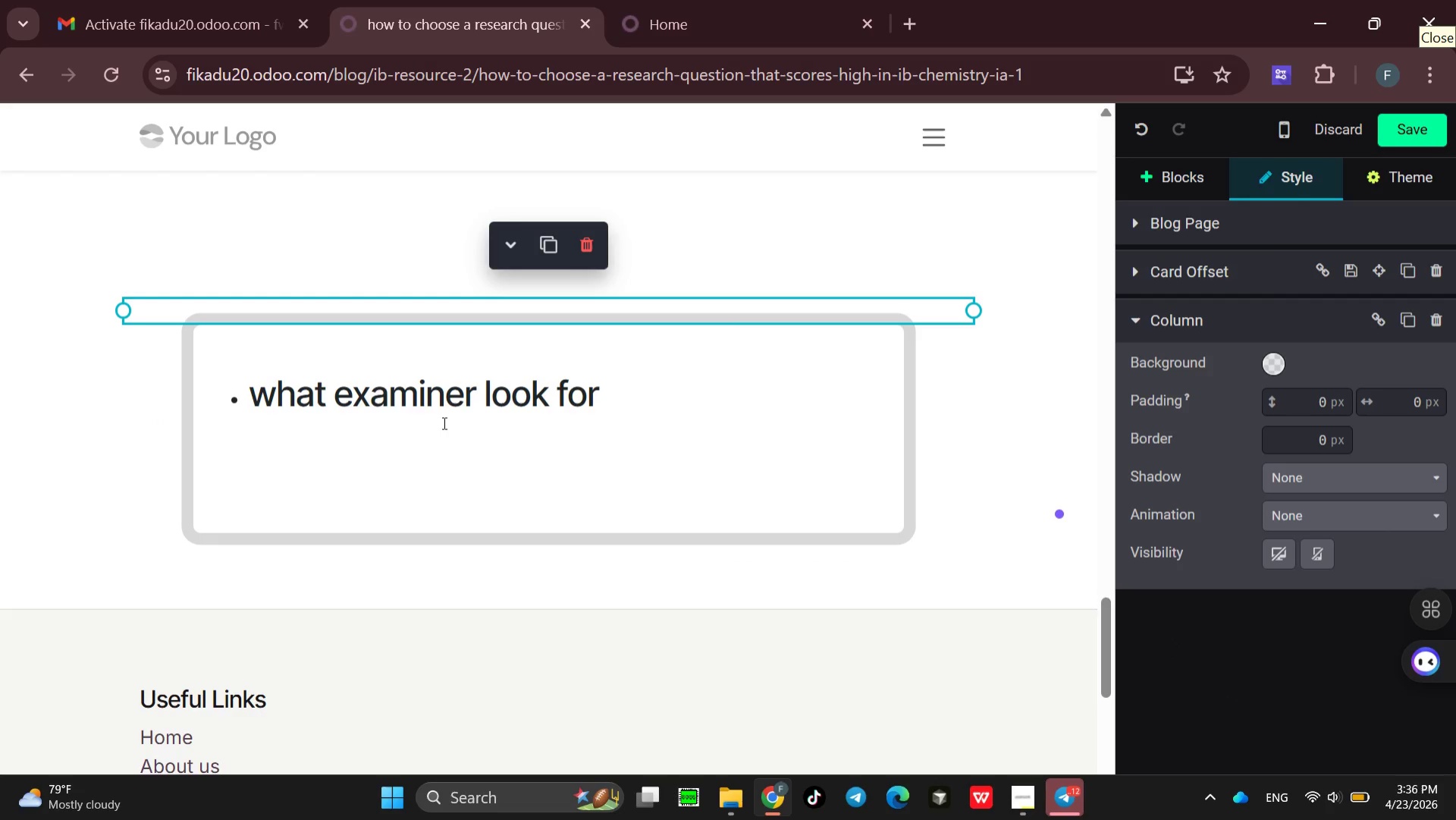 
wait(13.09)
 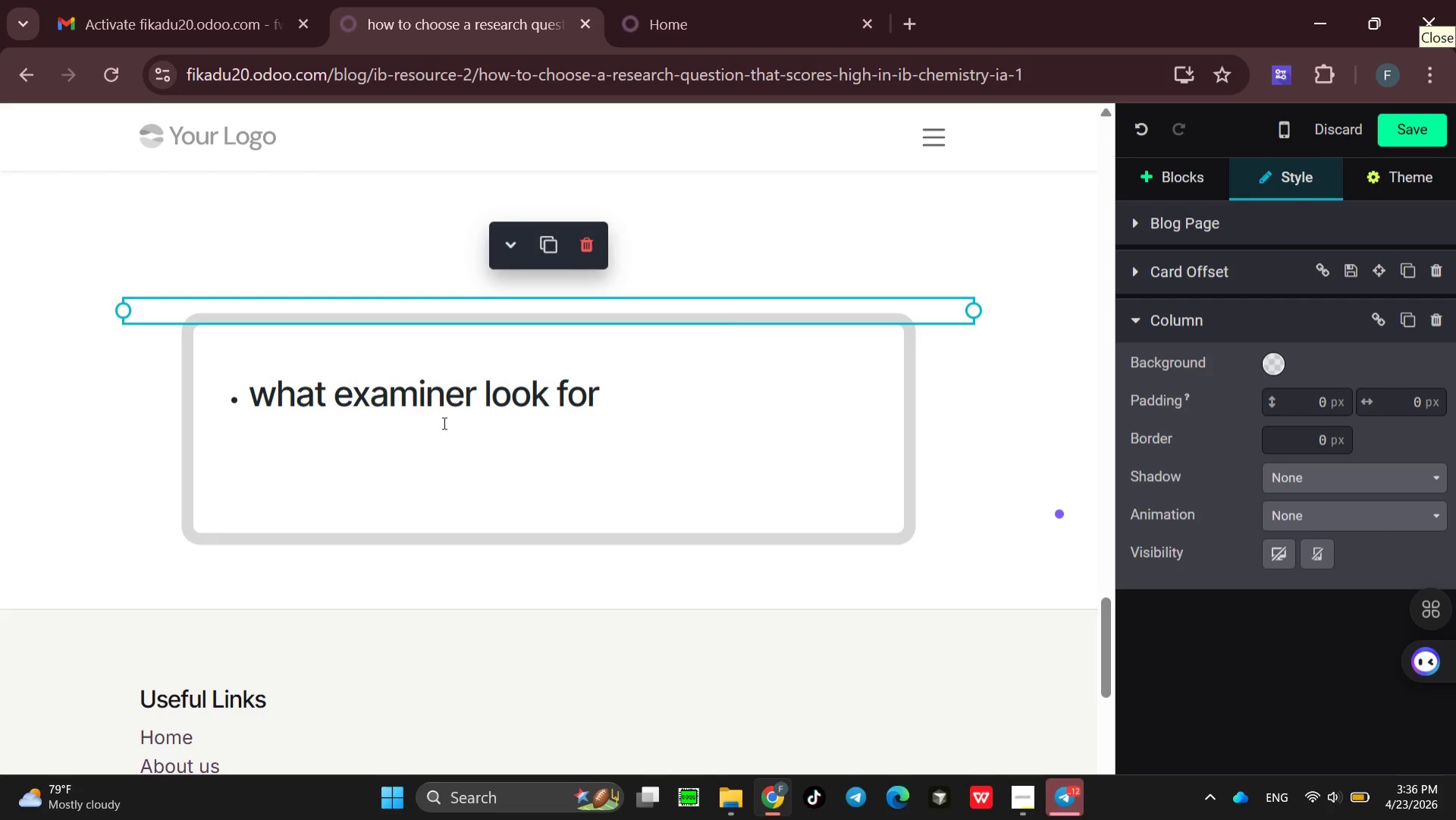 
key(Shift+ShiftLeft)
 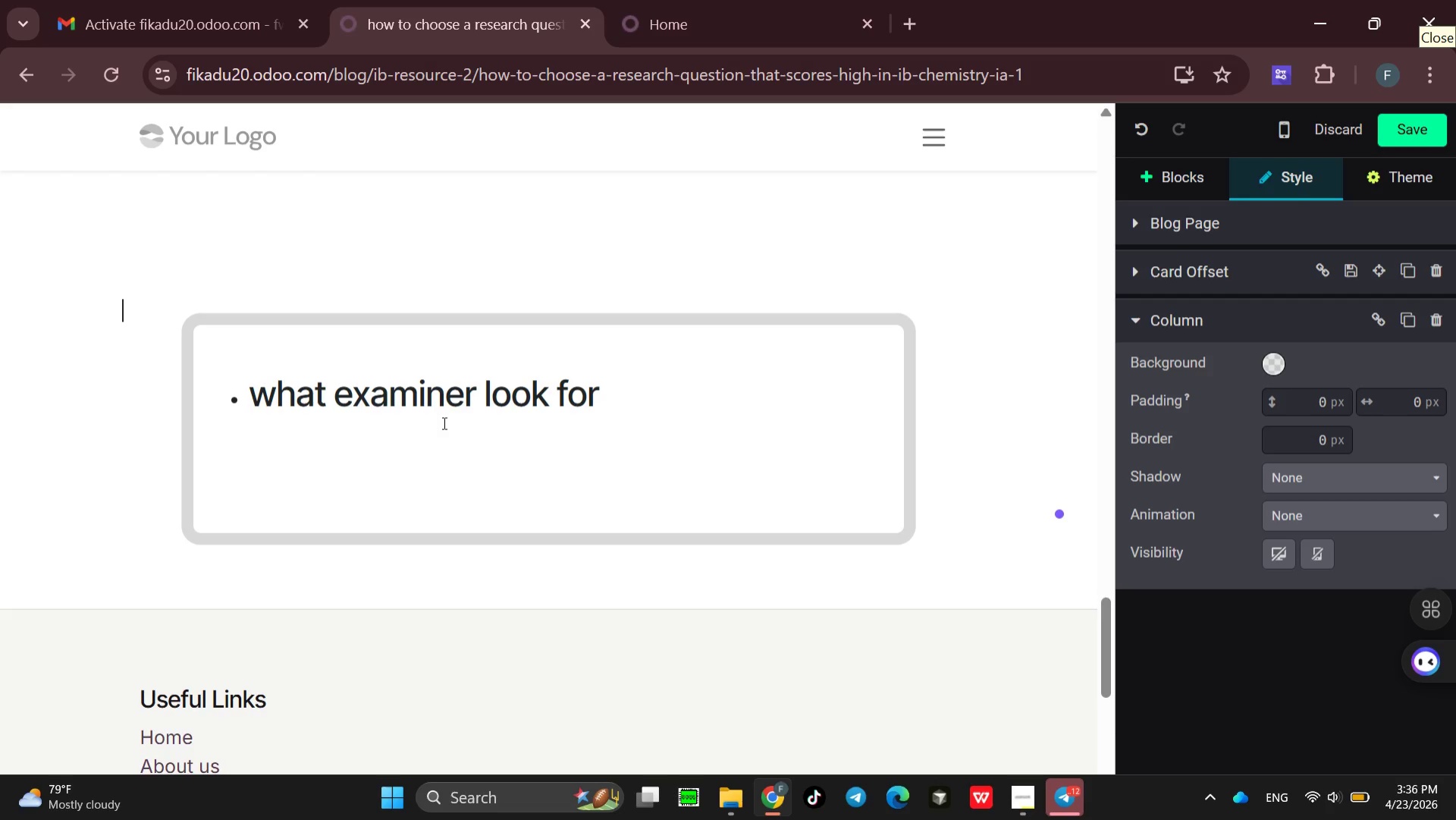 
type(weak ve)
key(Backspace)
type(s )
 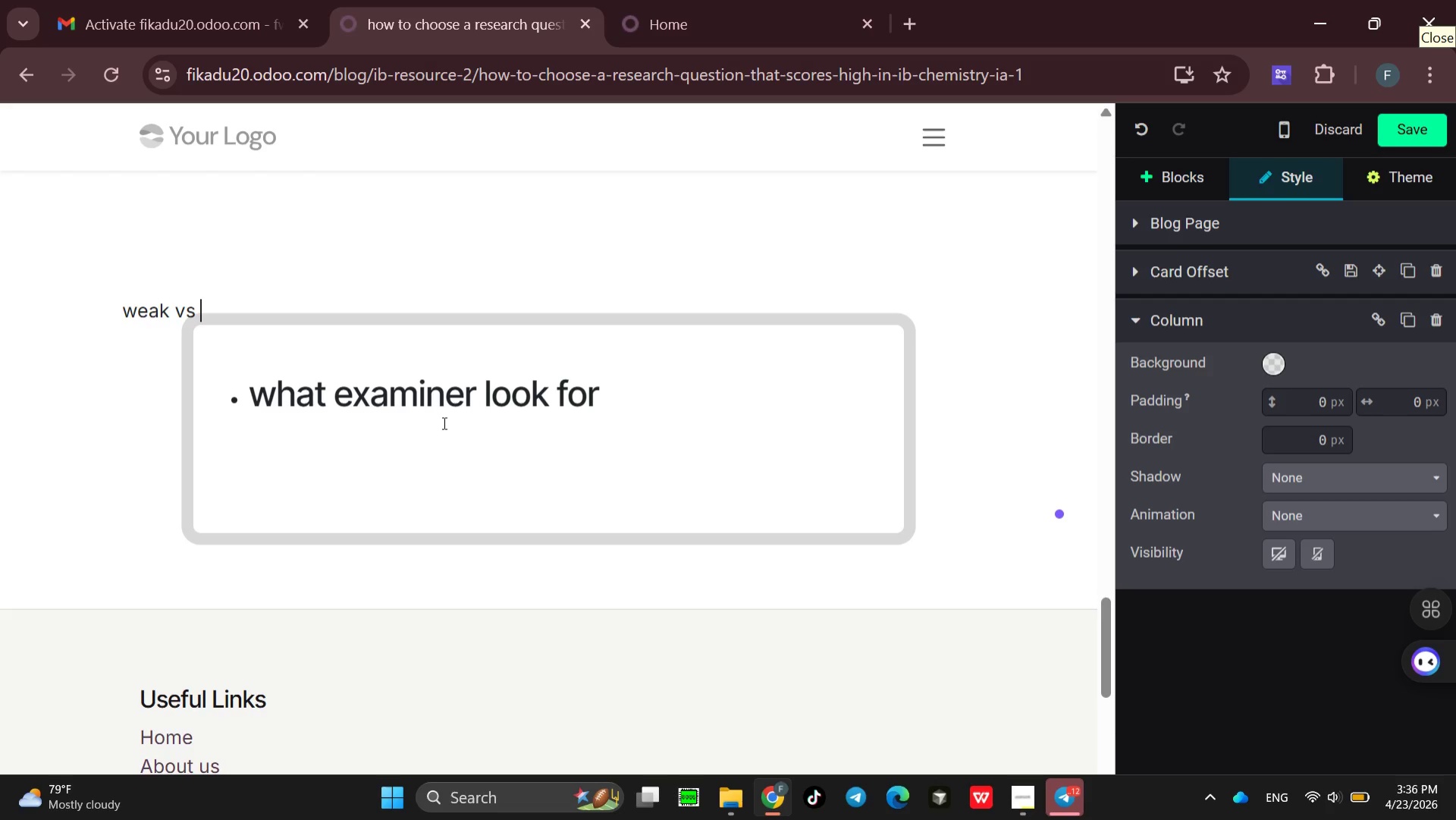 
wait(7.48)
 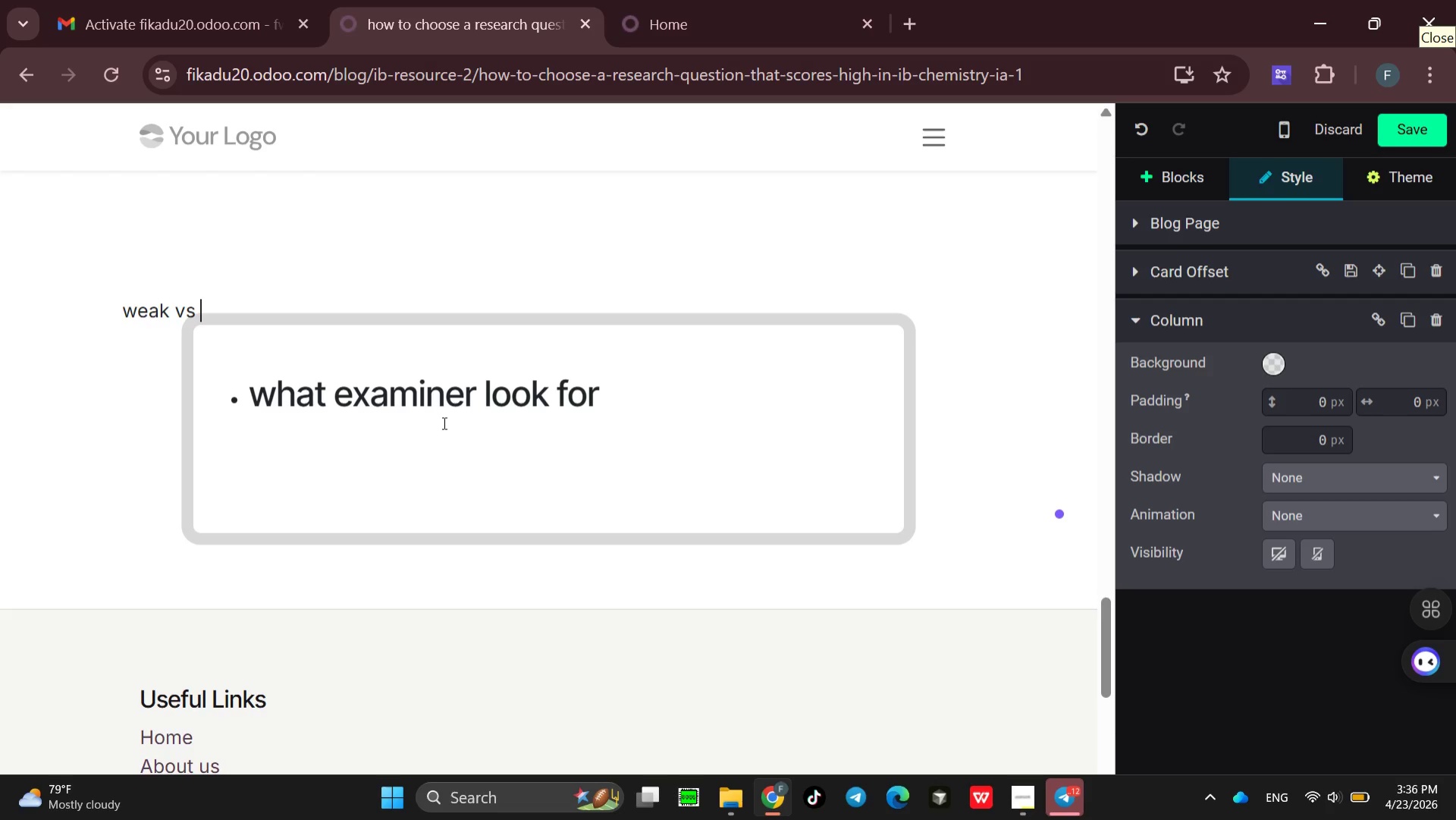 
key(Backspace)
 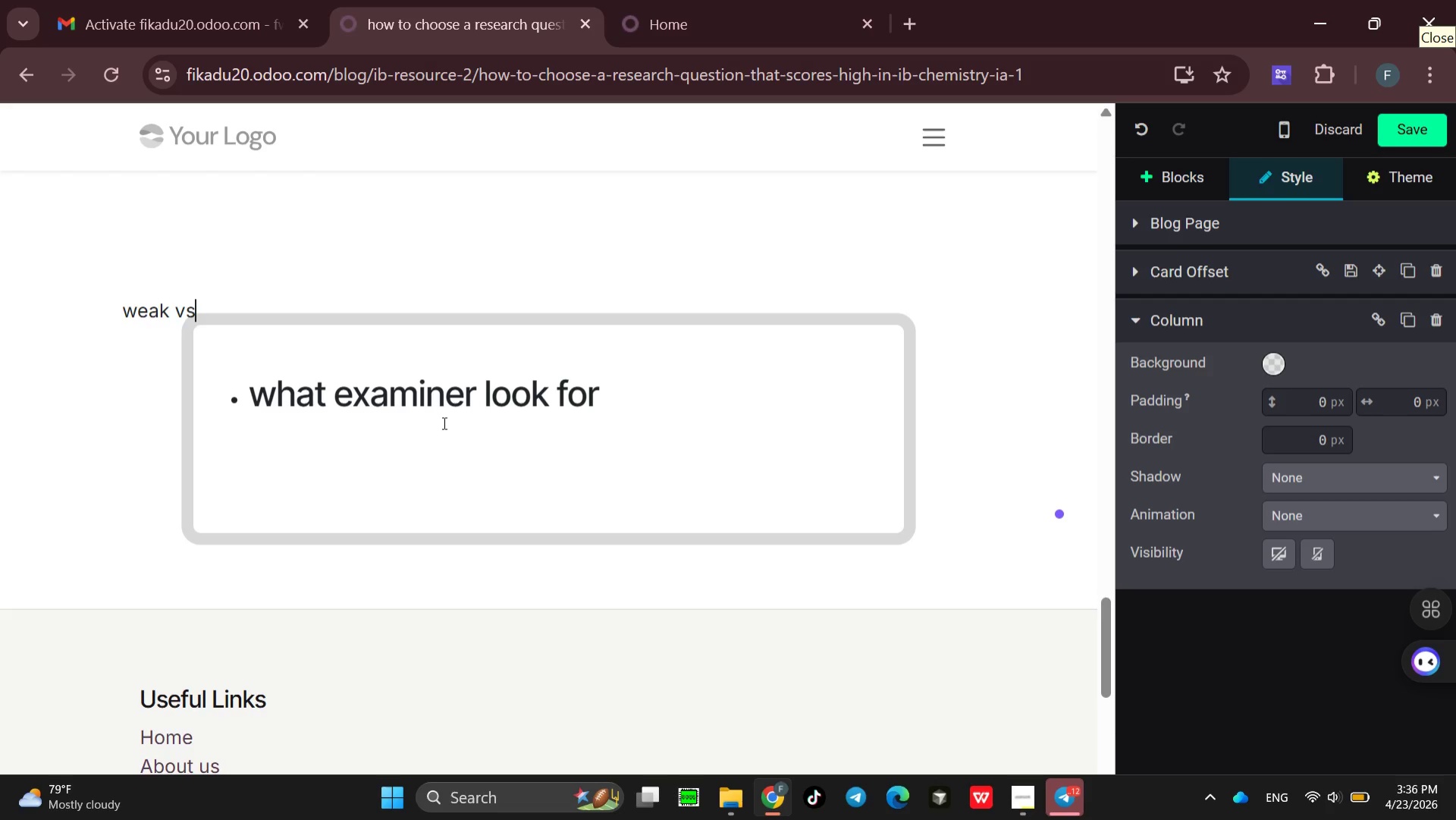 
key(Backspace)
 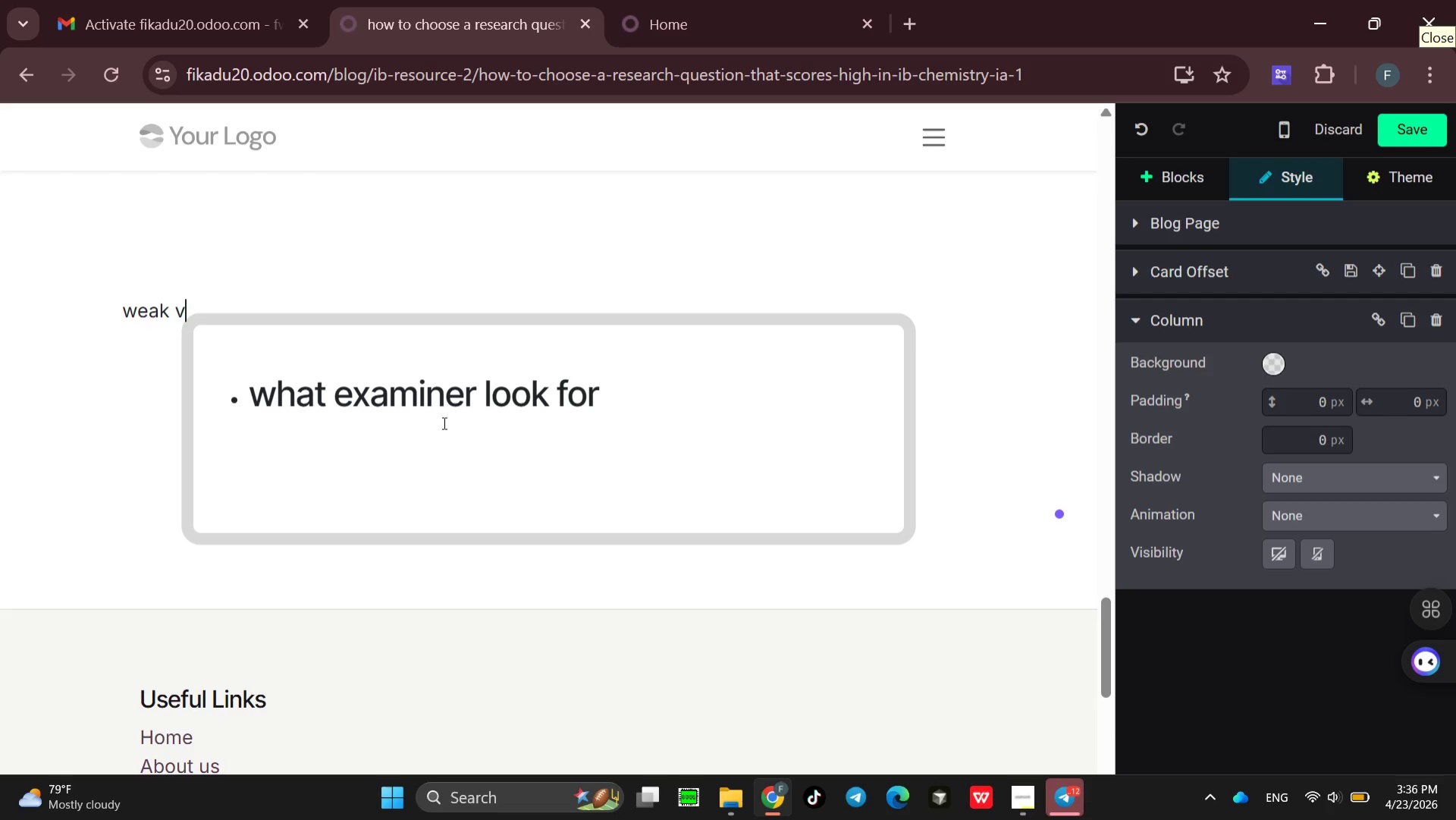 
key(Backspace)
 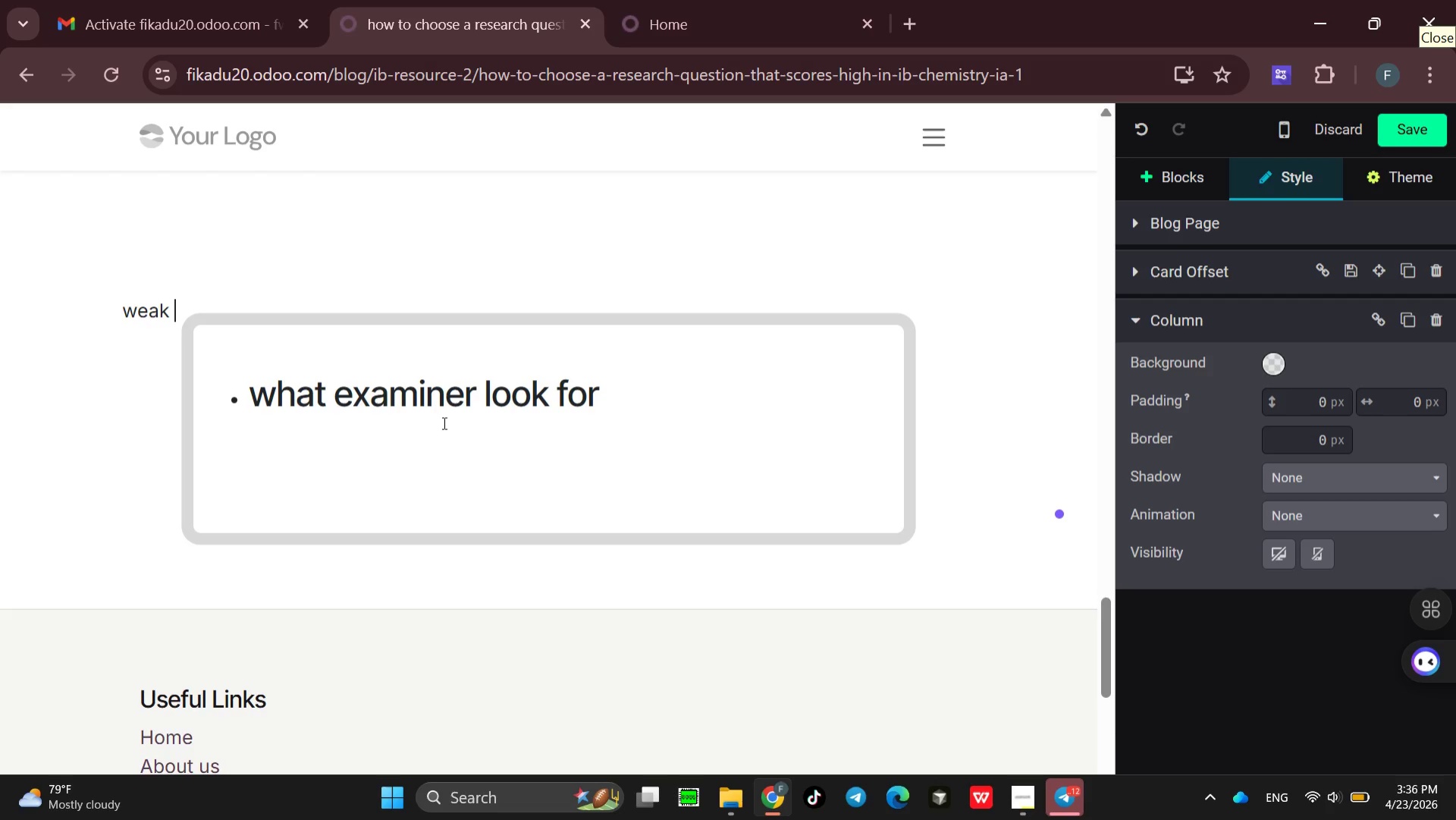 
key(Backspace)
 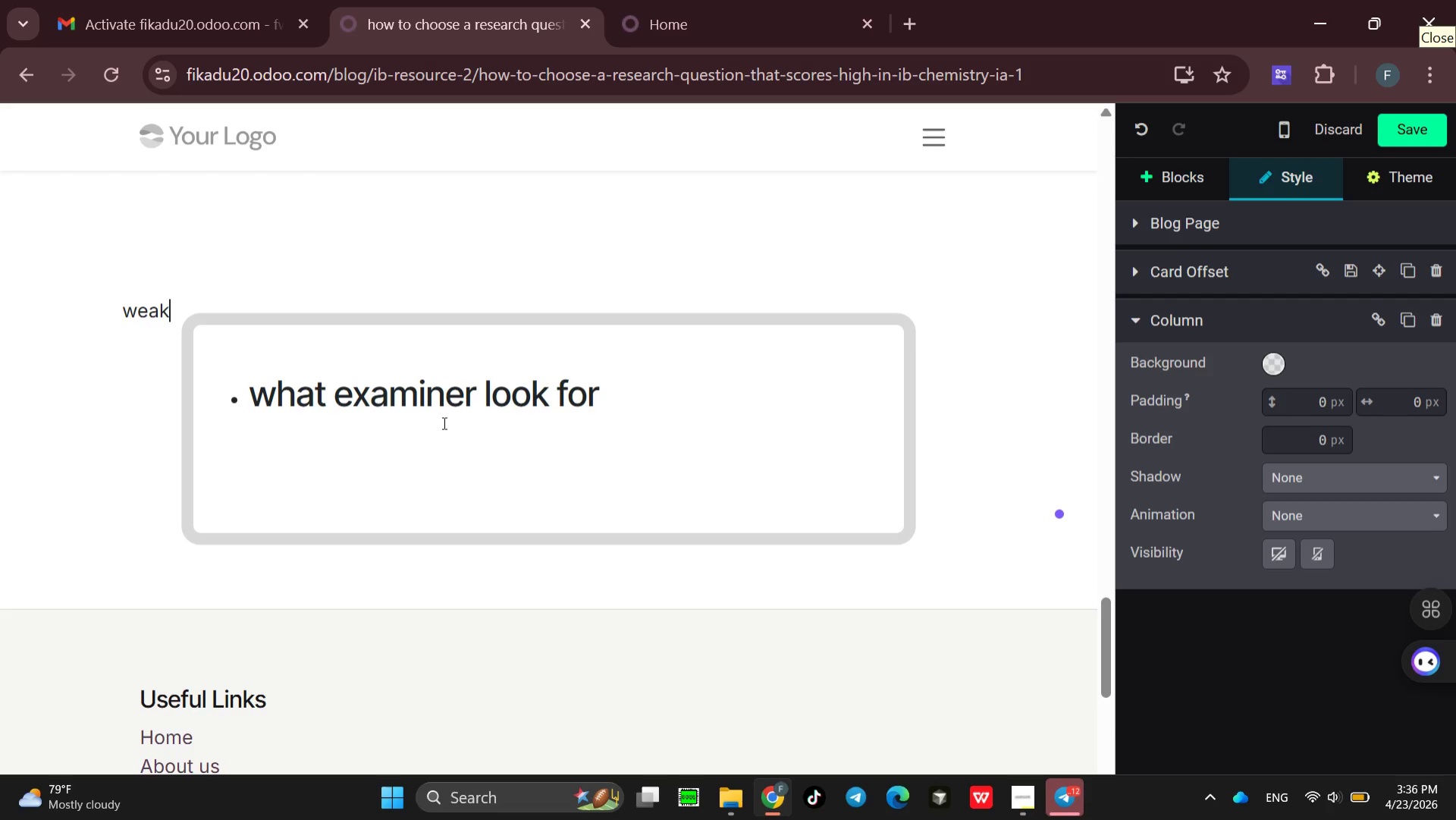 
key(Backspace)
 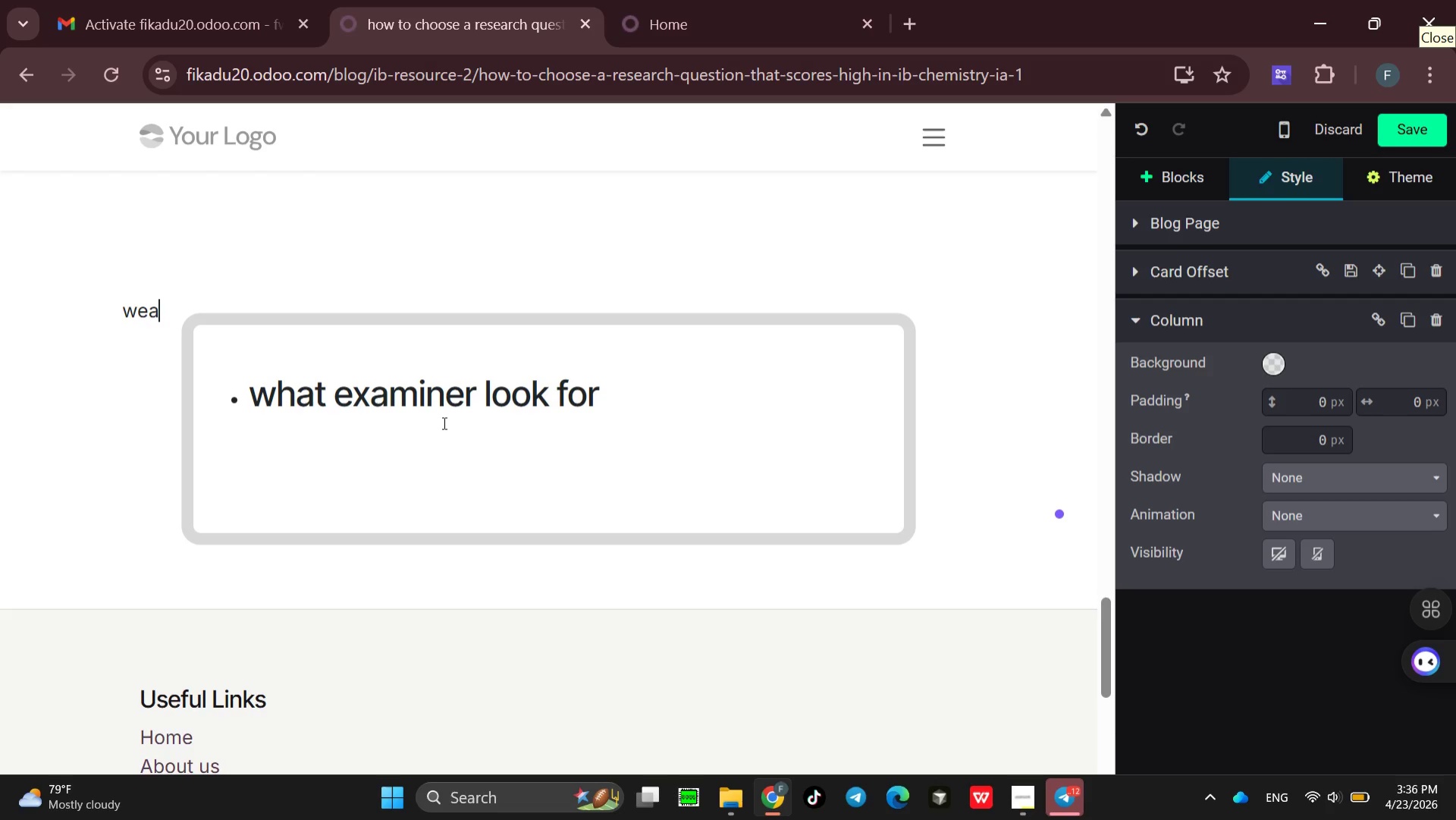 
key(Backspace)
 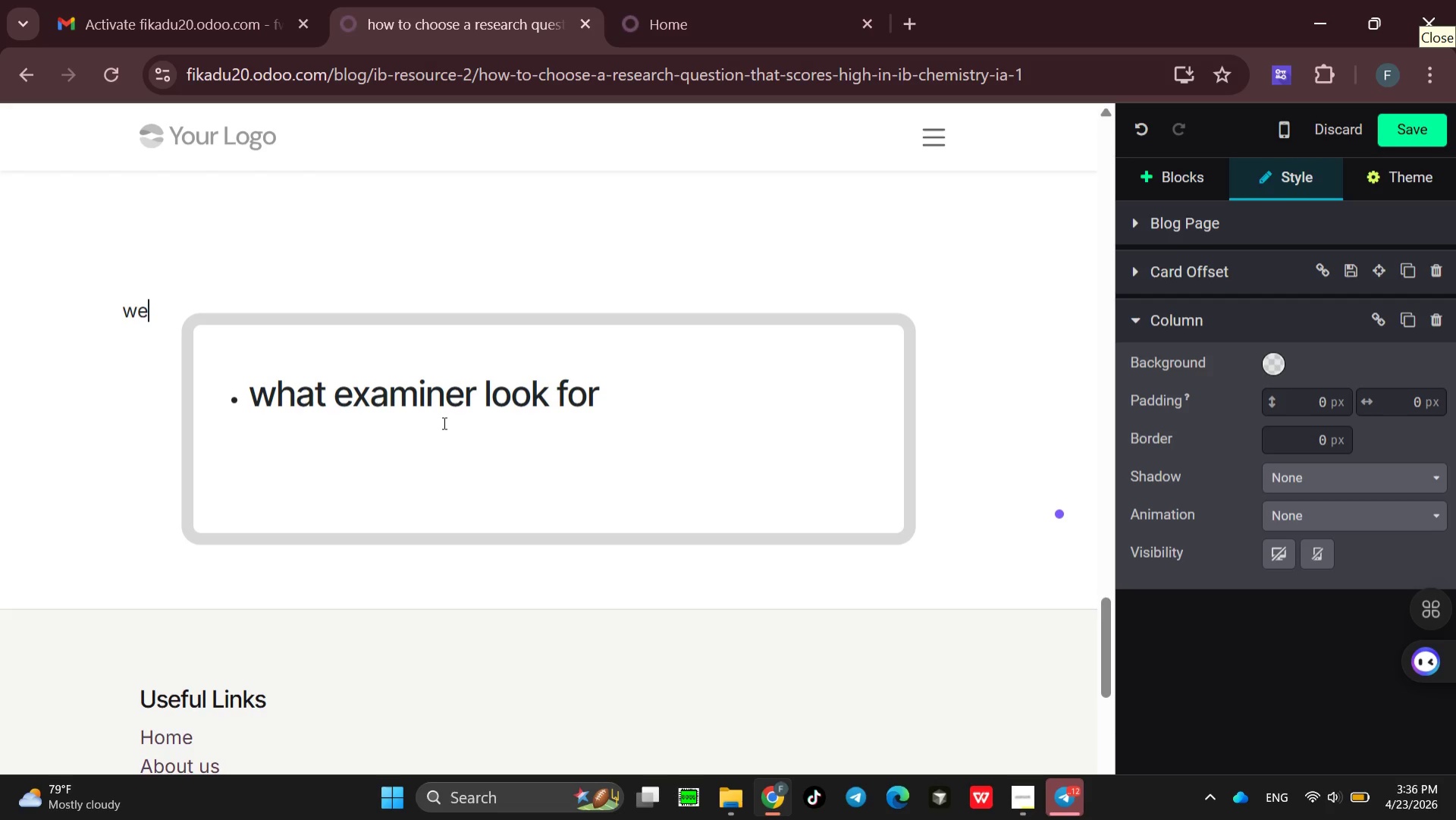 
key(Backspace)
 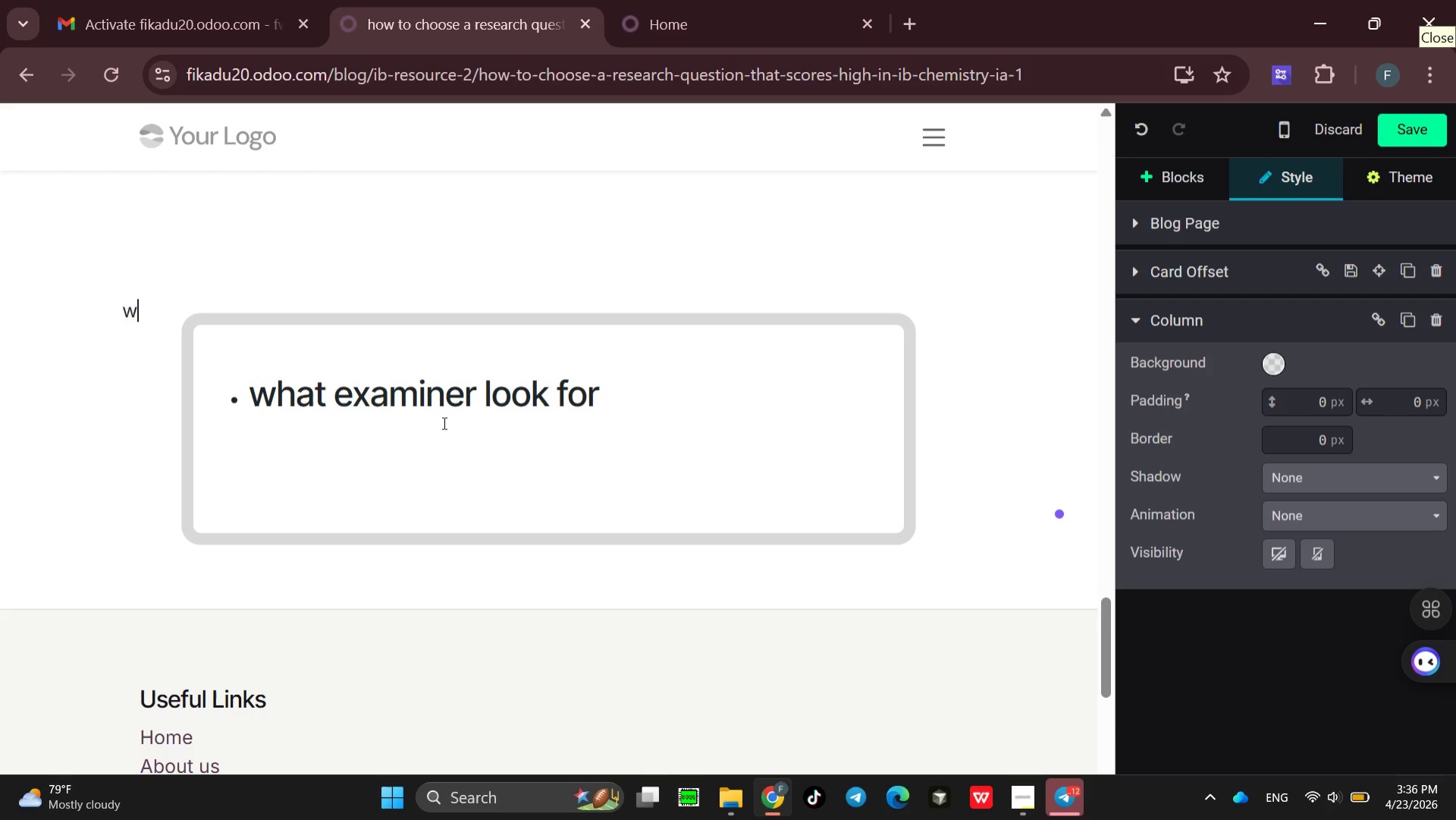 
key(Backspace)
 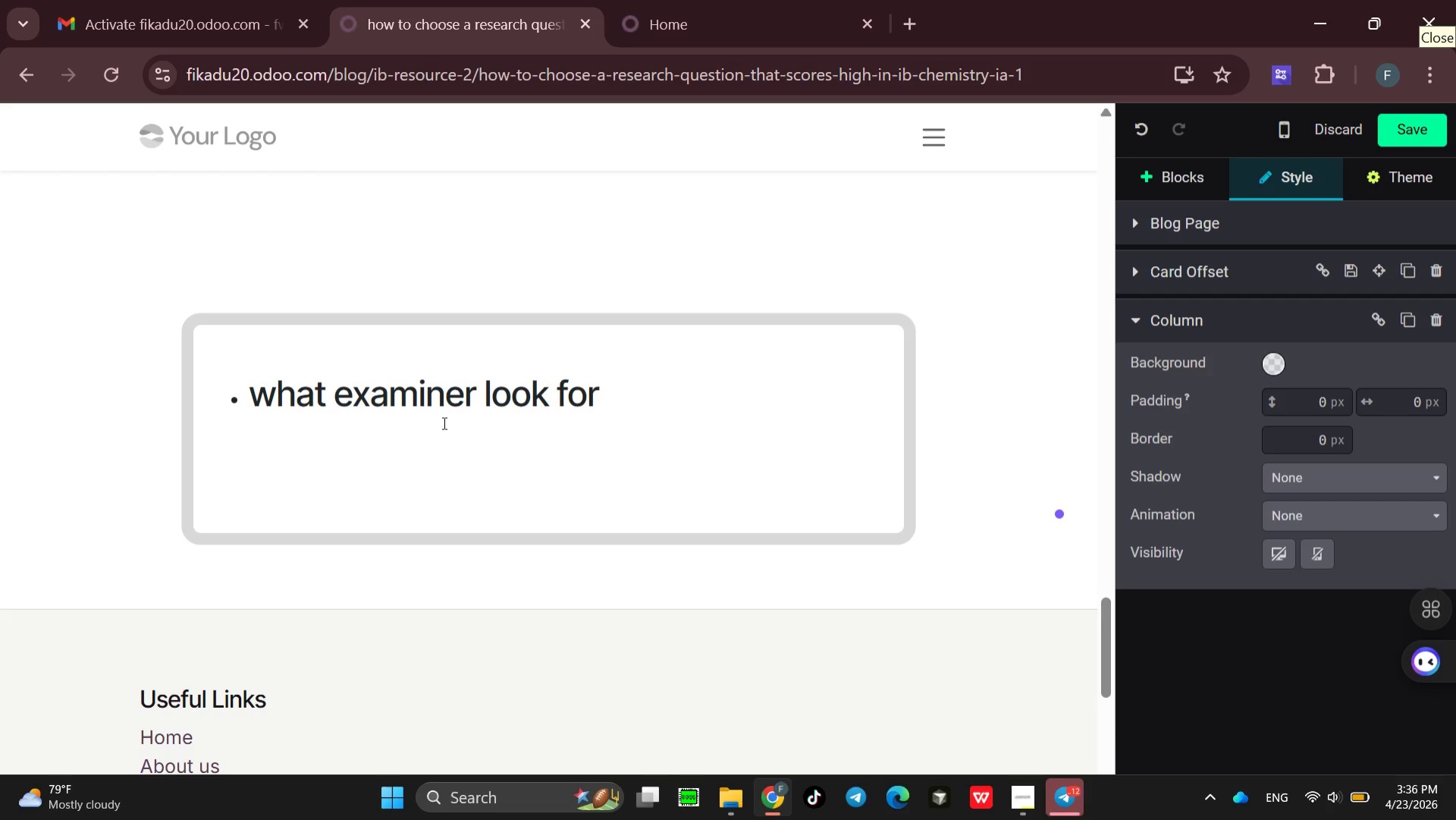 
key(Control+Z)
 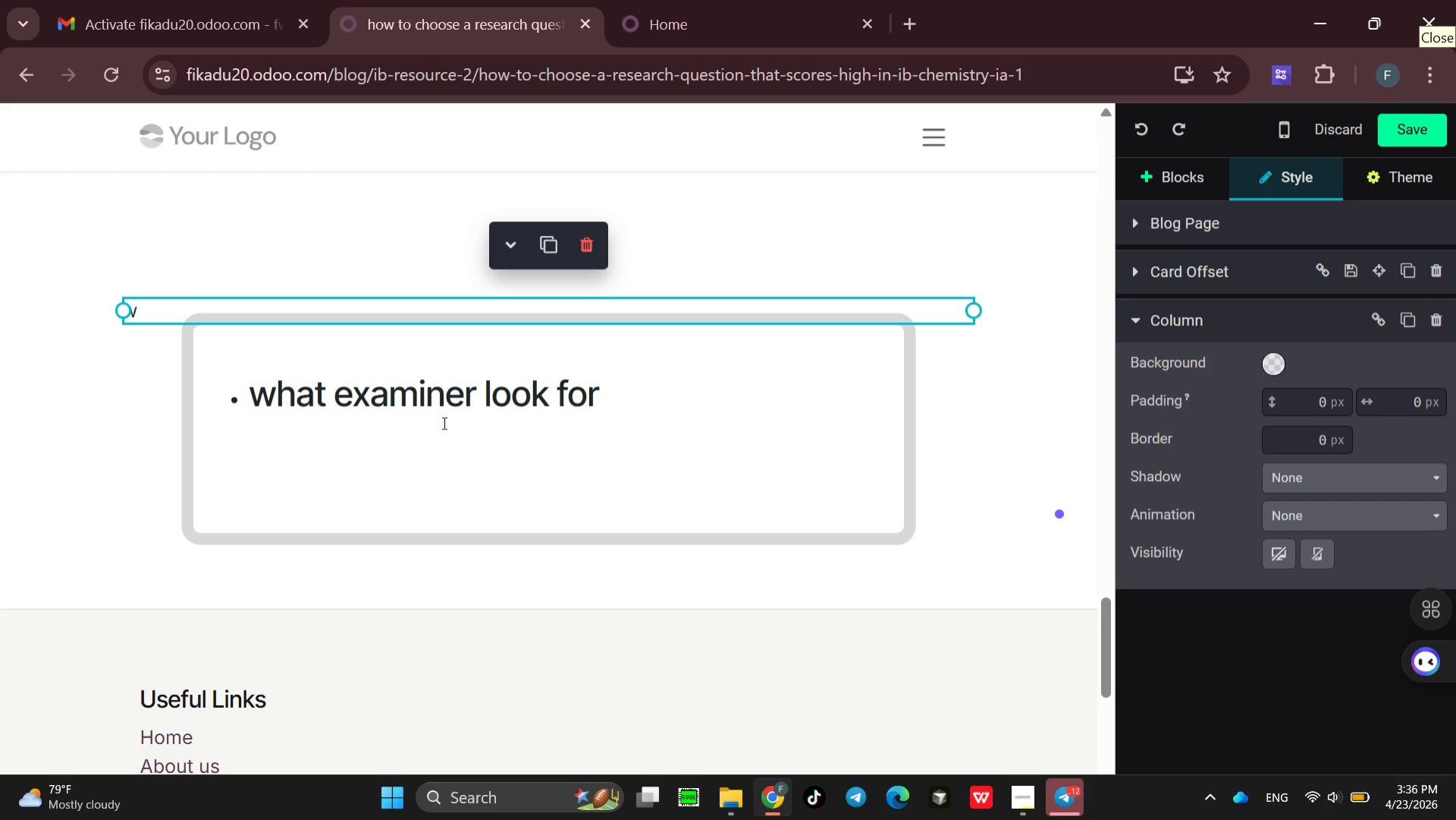 
type(we)
key(Backspace)
key(Backspace)
key(Backspace)
type(weak vs strong )
 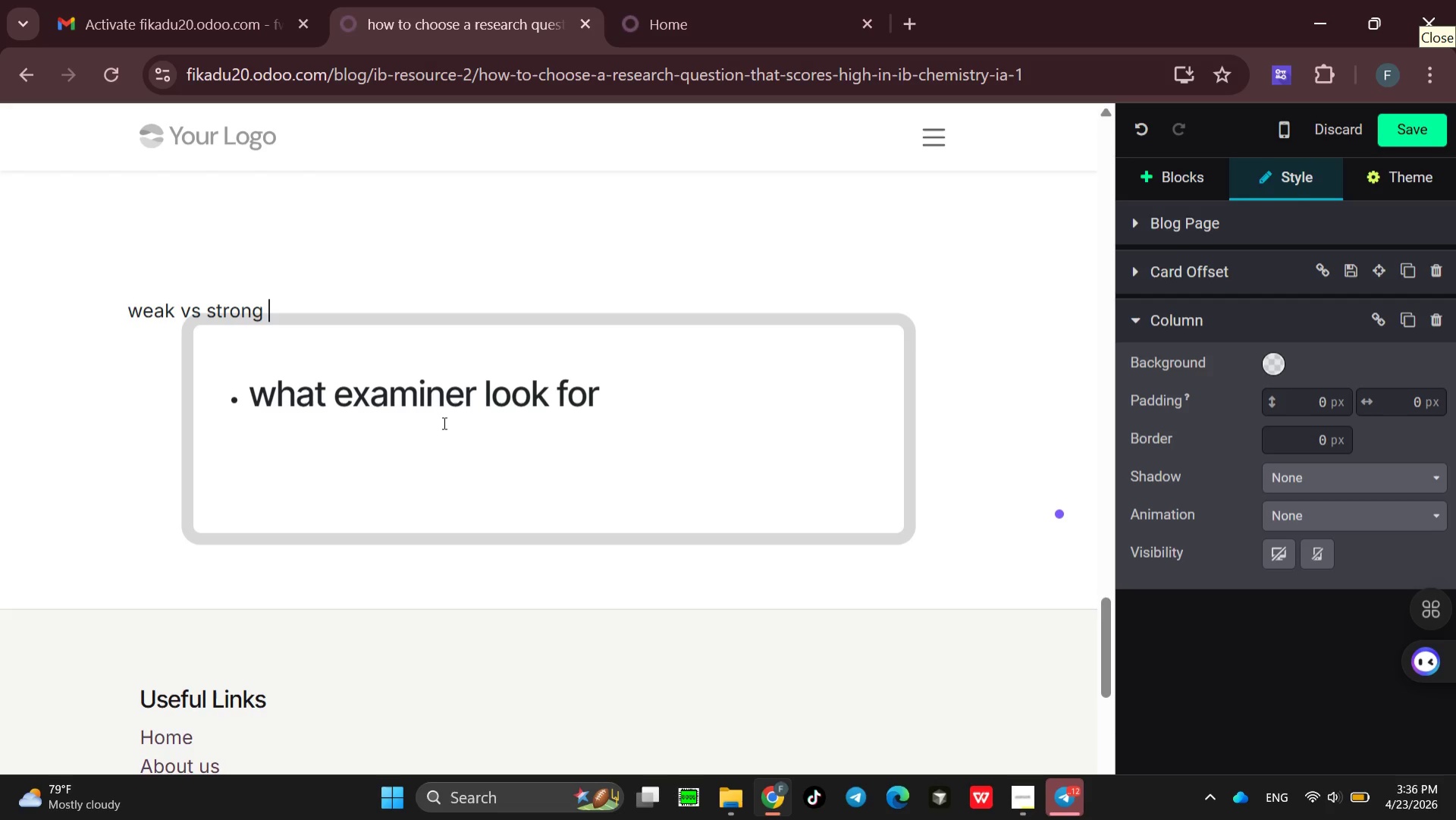 
type(example)
 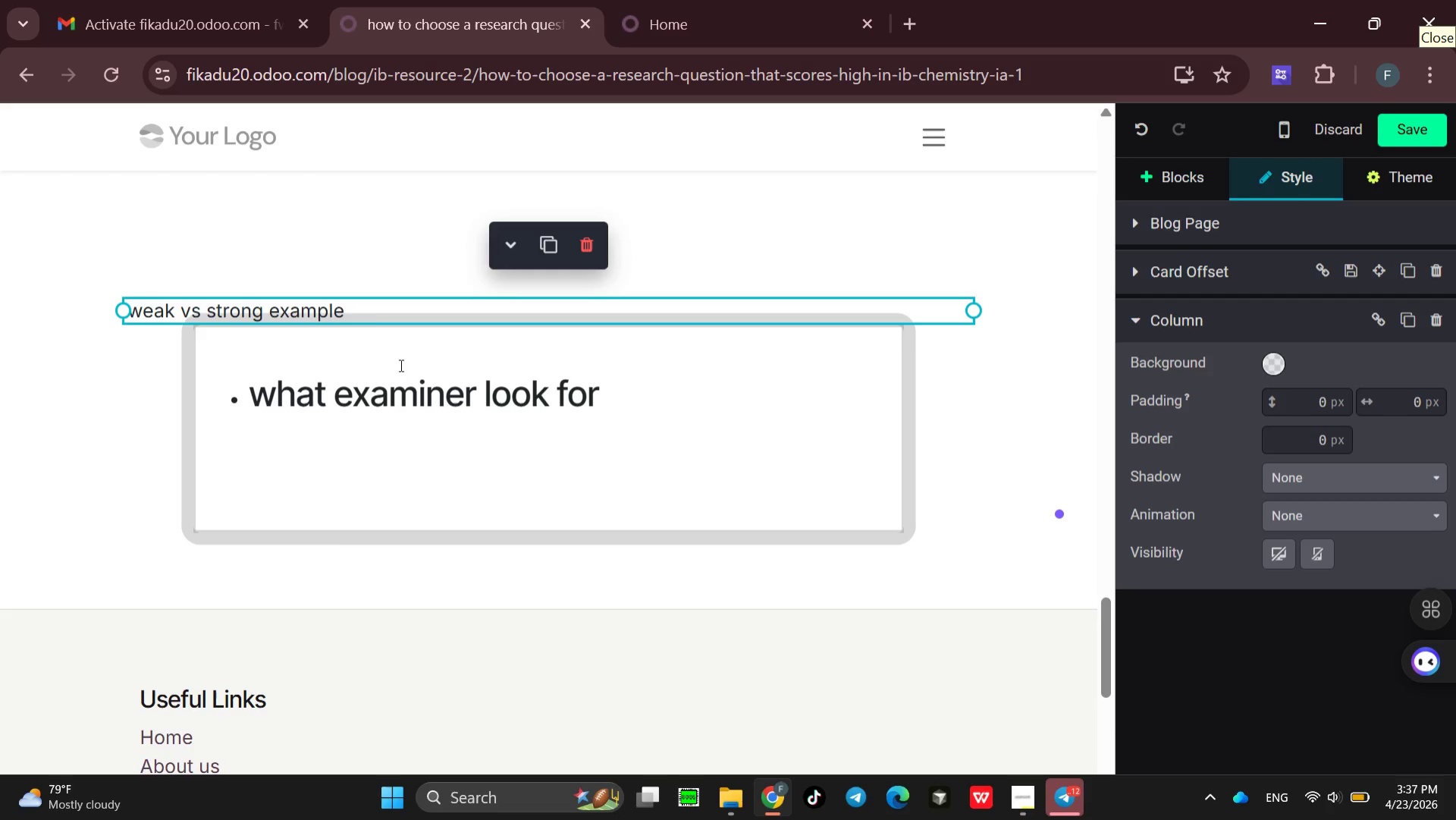 
left_click_drag(start_coordinate=[353, 311], to_coordinate=[130, 305])
 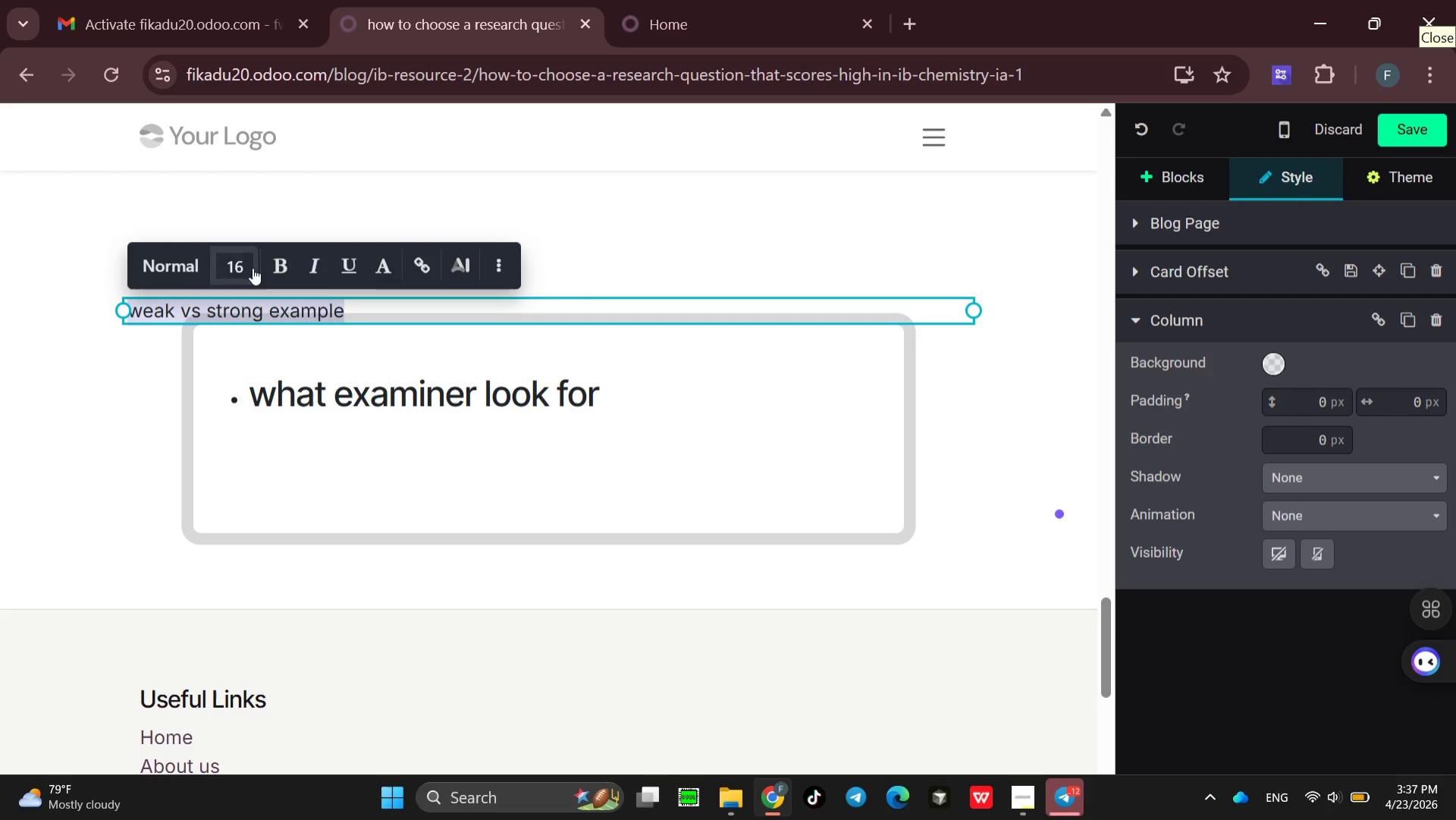 
wait(5.2)
 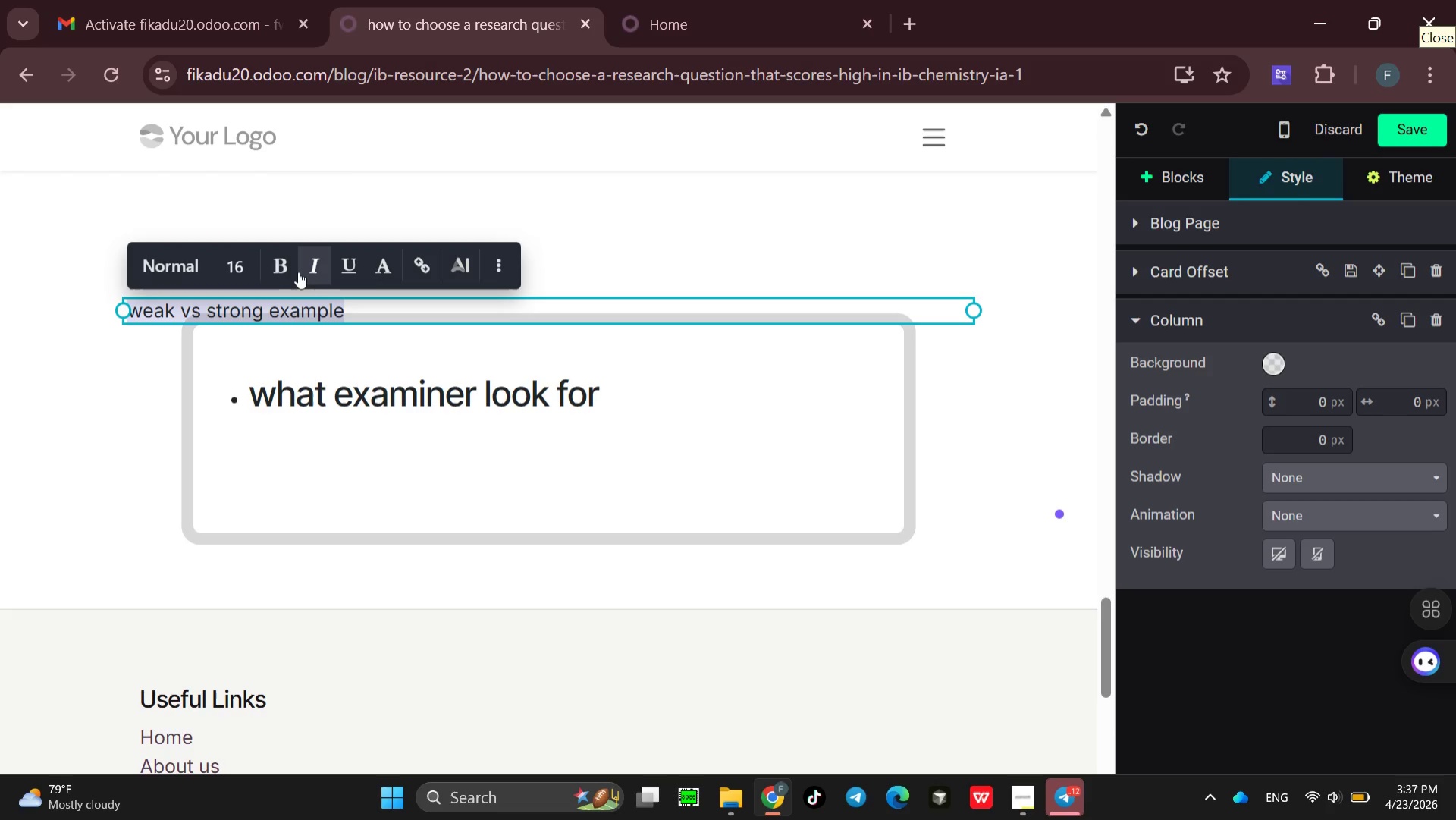 
left_click([249, 268])
 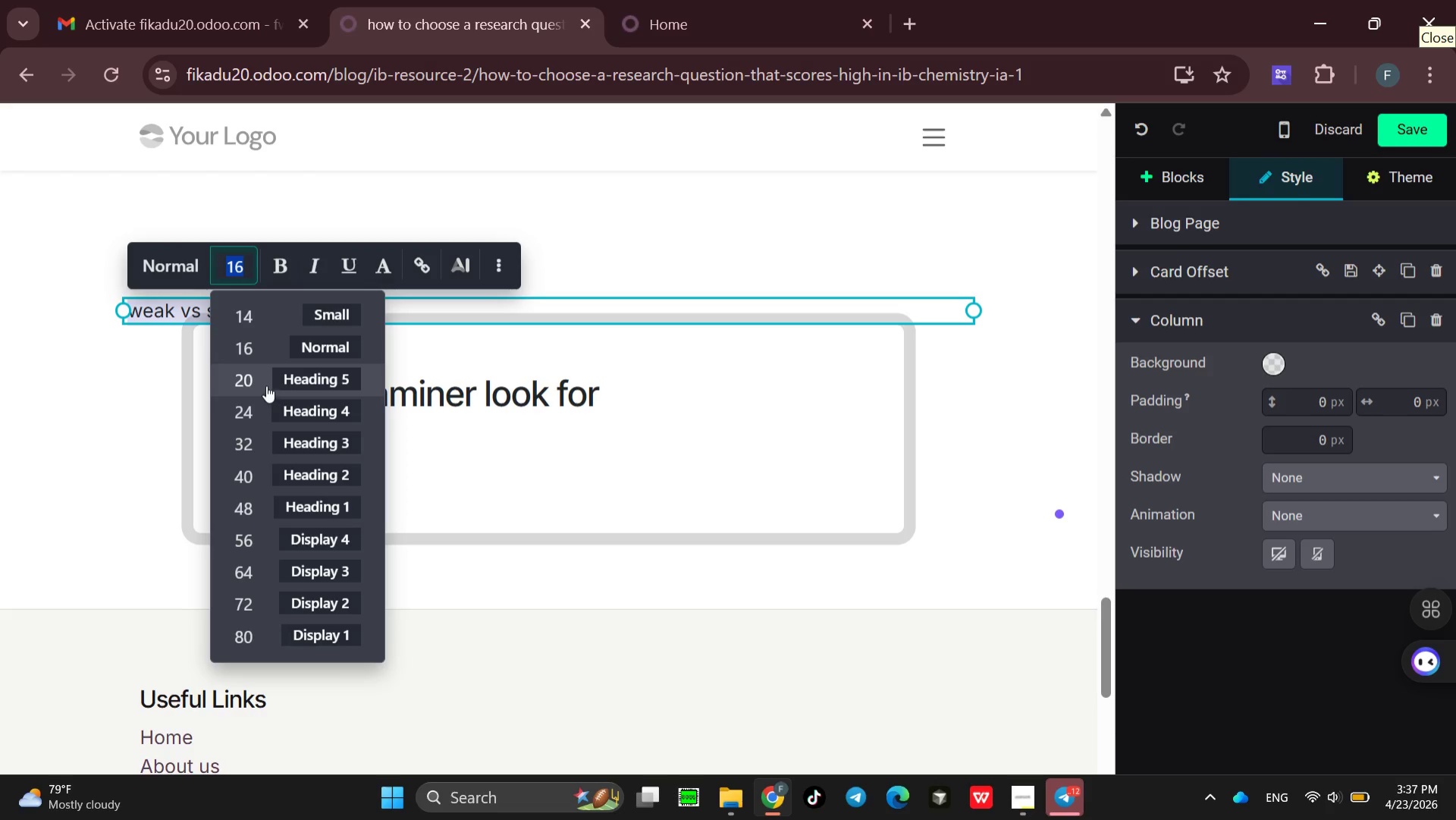 
left_click([262, 385])
 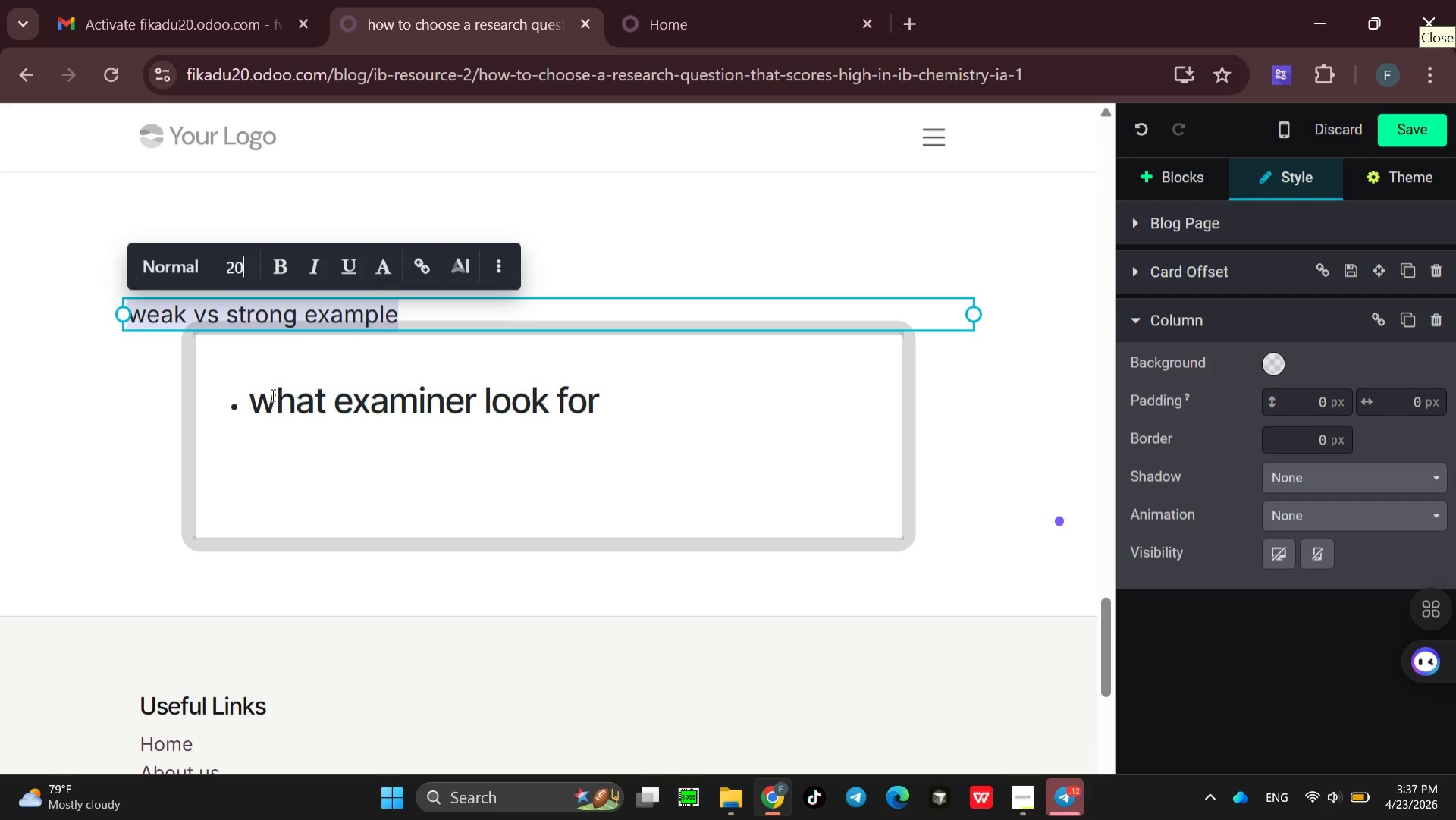 
left_click_drag(start_coordinate=[261, 396], to_coordinate=[596, 401])
 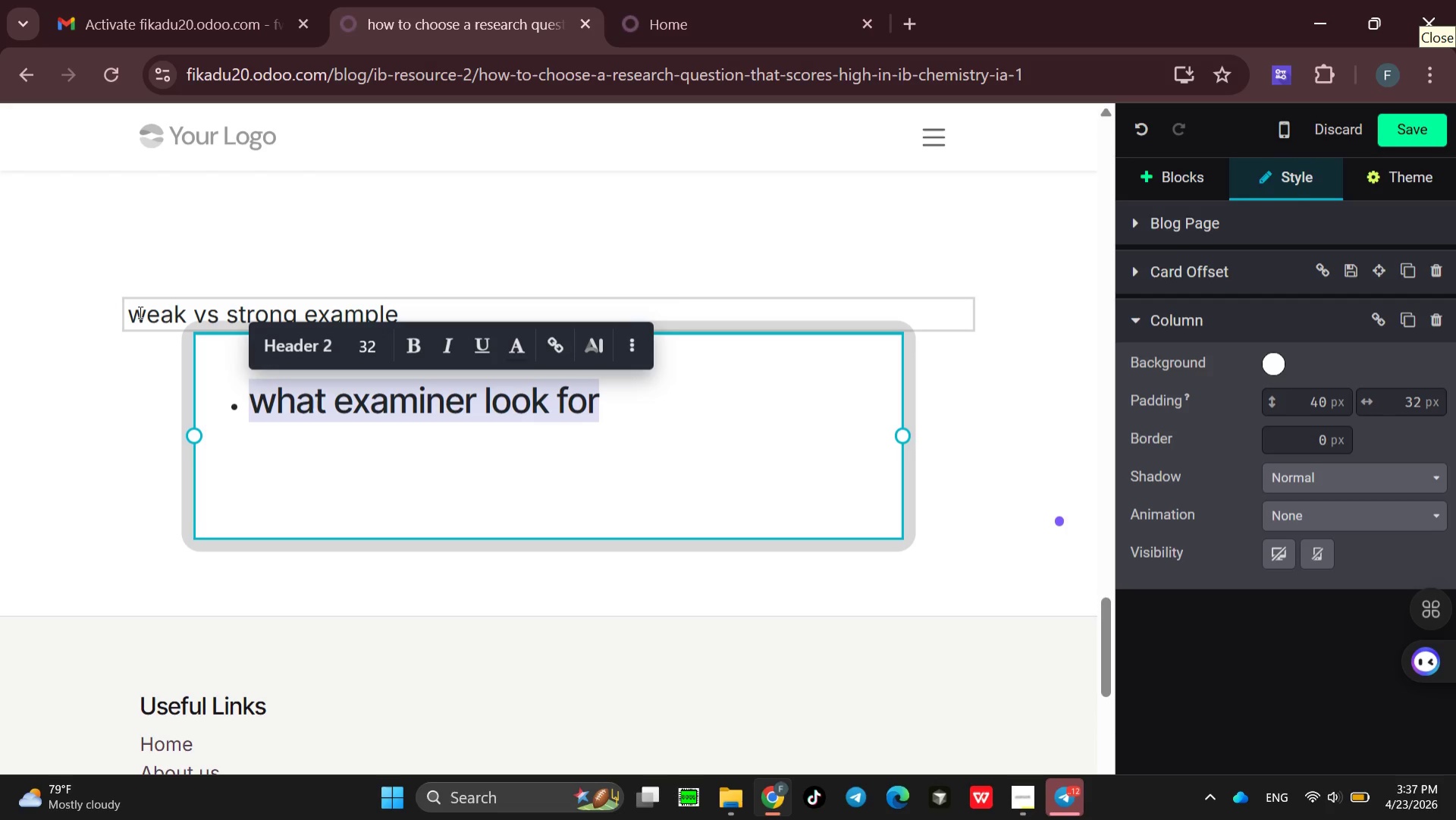 
left_click_drag(start_coordinate=[136, 313], to_coordinate=[397, 320])
 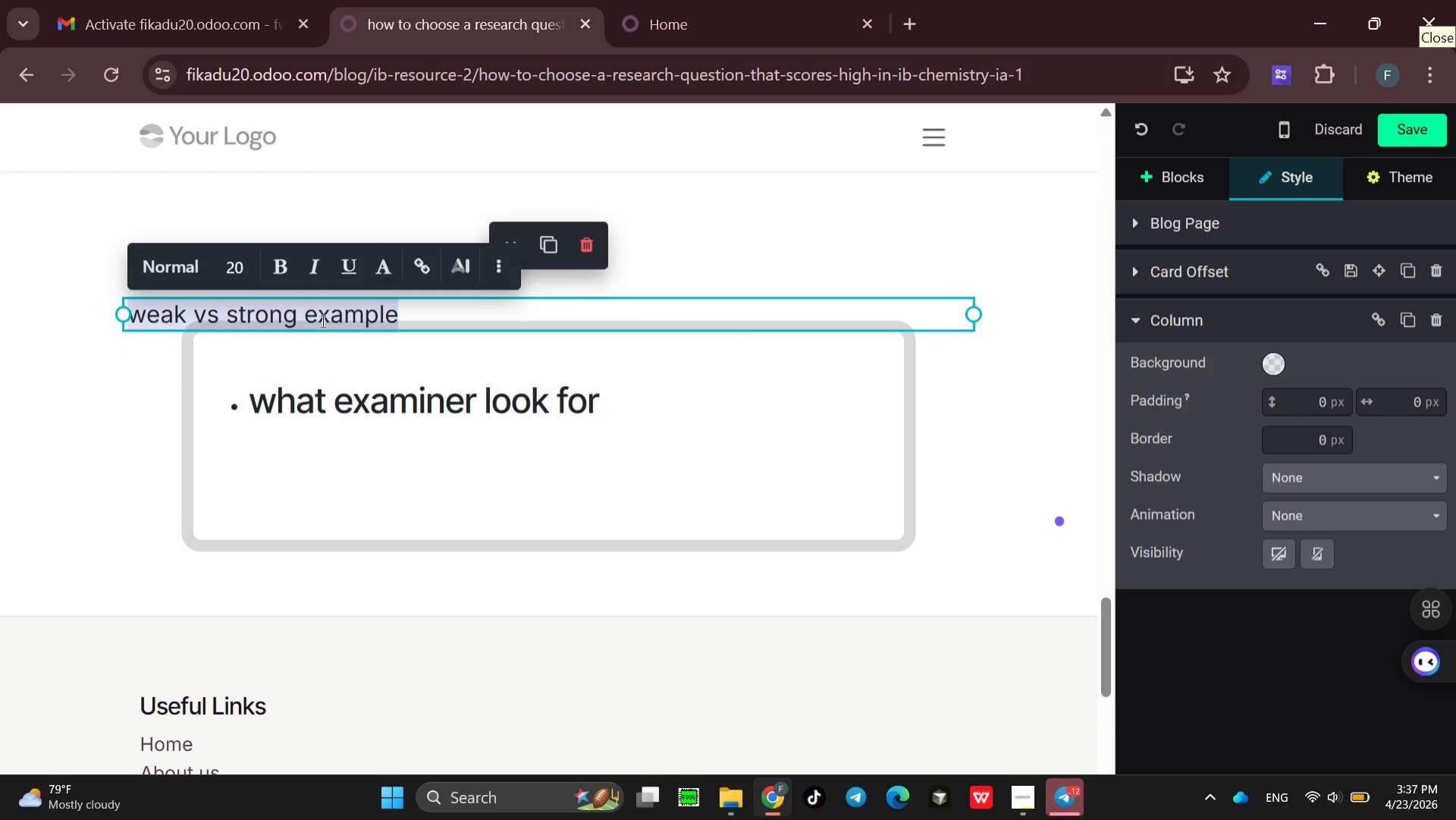 
left_click([404, 351])
 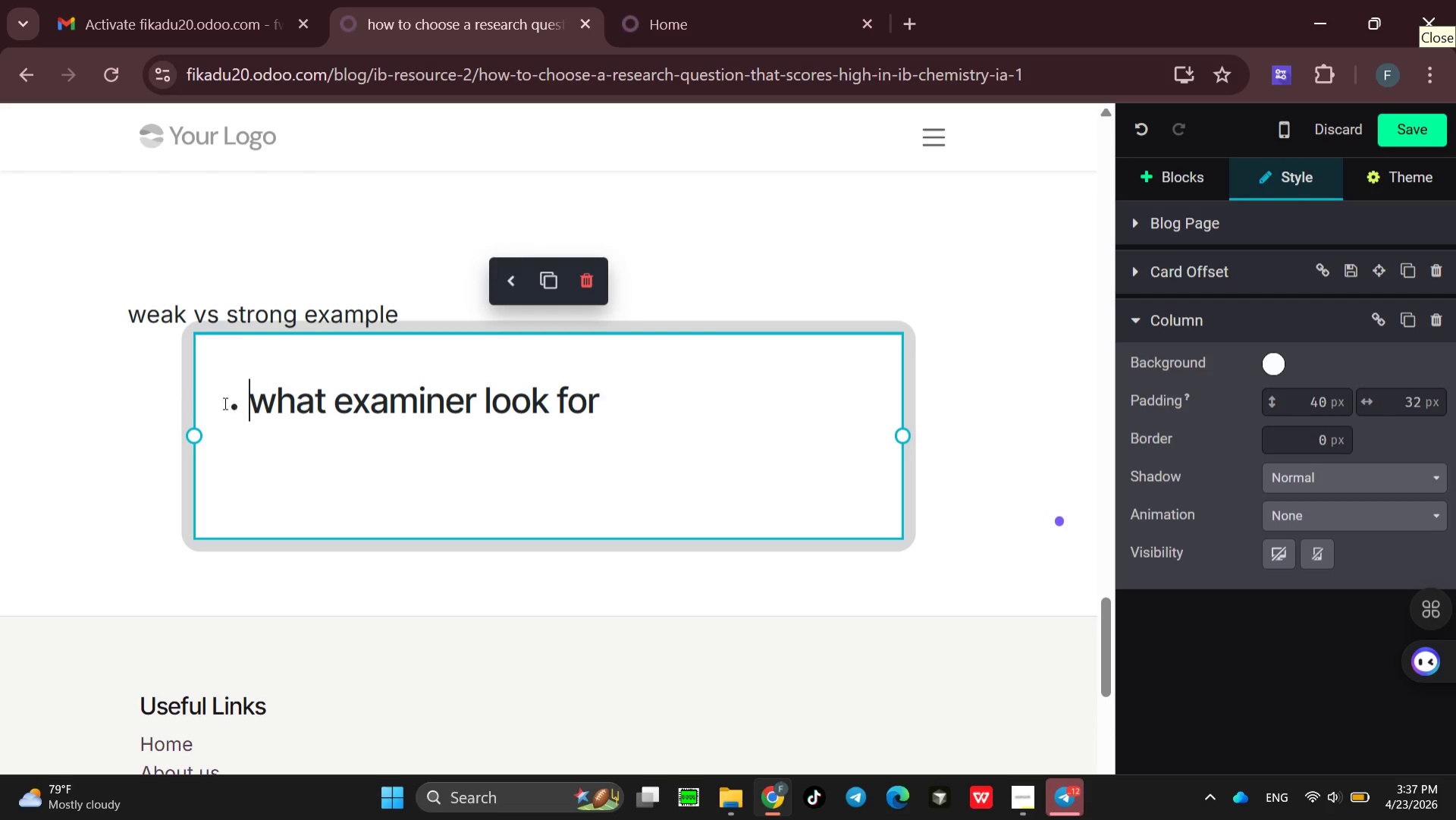 
left_click_drag(start_coordinate=[228, 403], to_coordinate=[608, 417])
 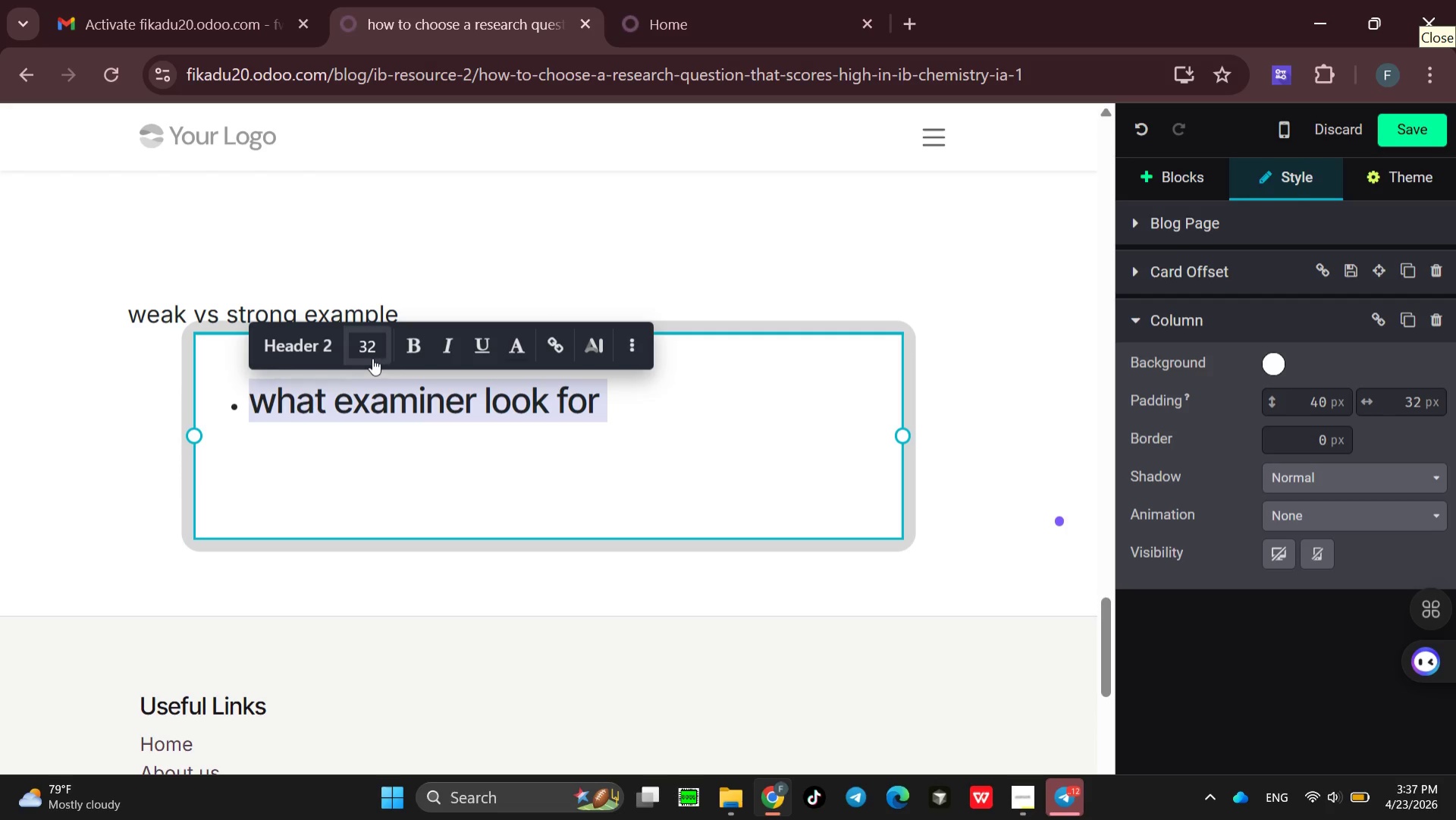 
left_click([372, 356])
 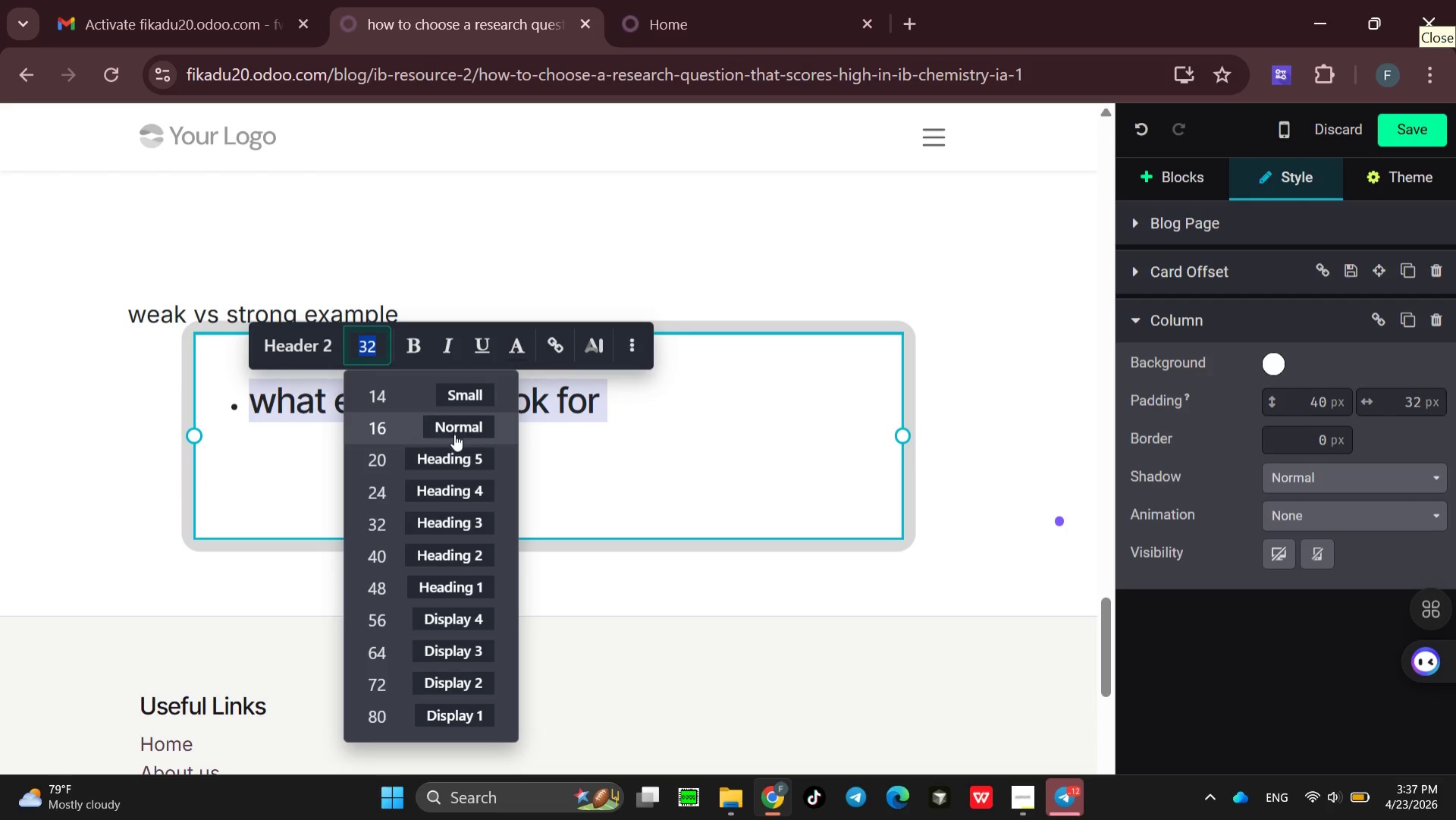 
left_click([444, 425])
 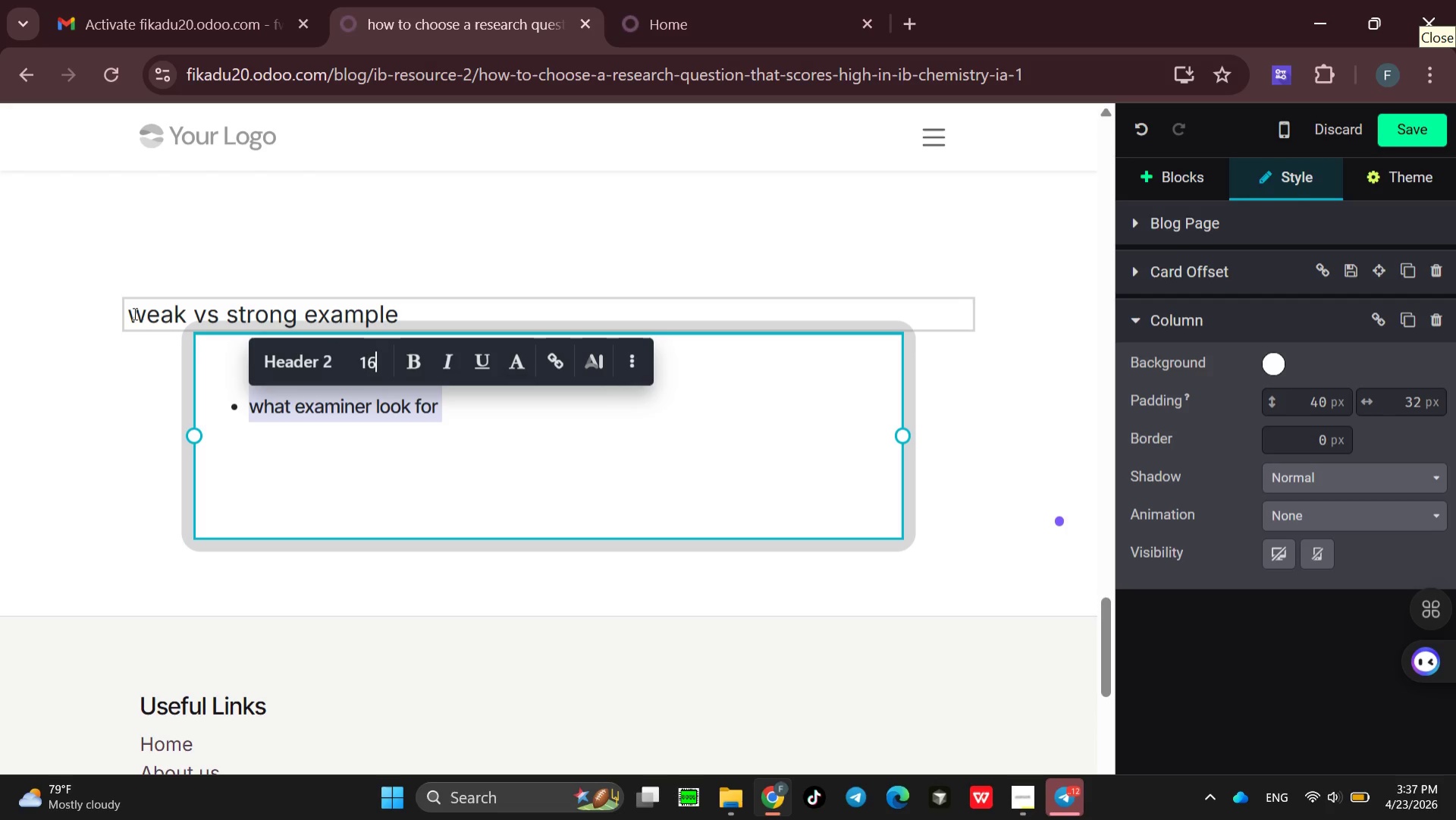 
left_click_drag(start_coordinate=[133, 313], to_coordinate=[402, 319])
 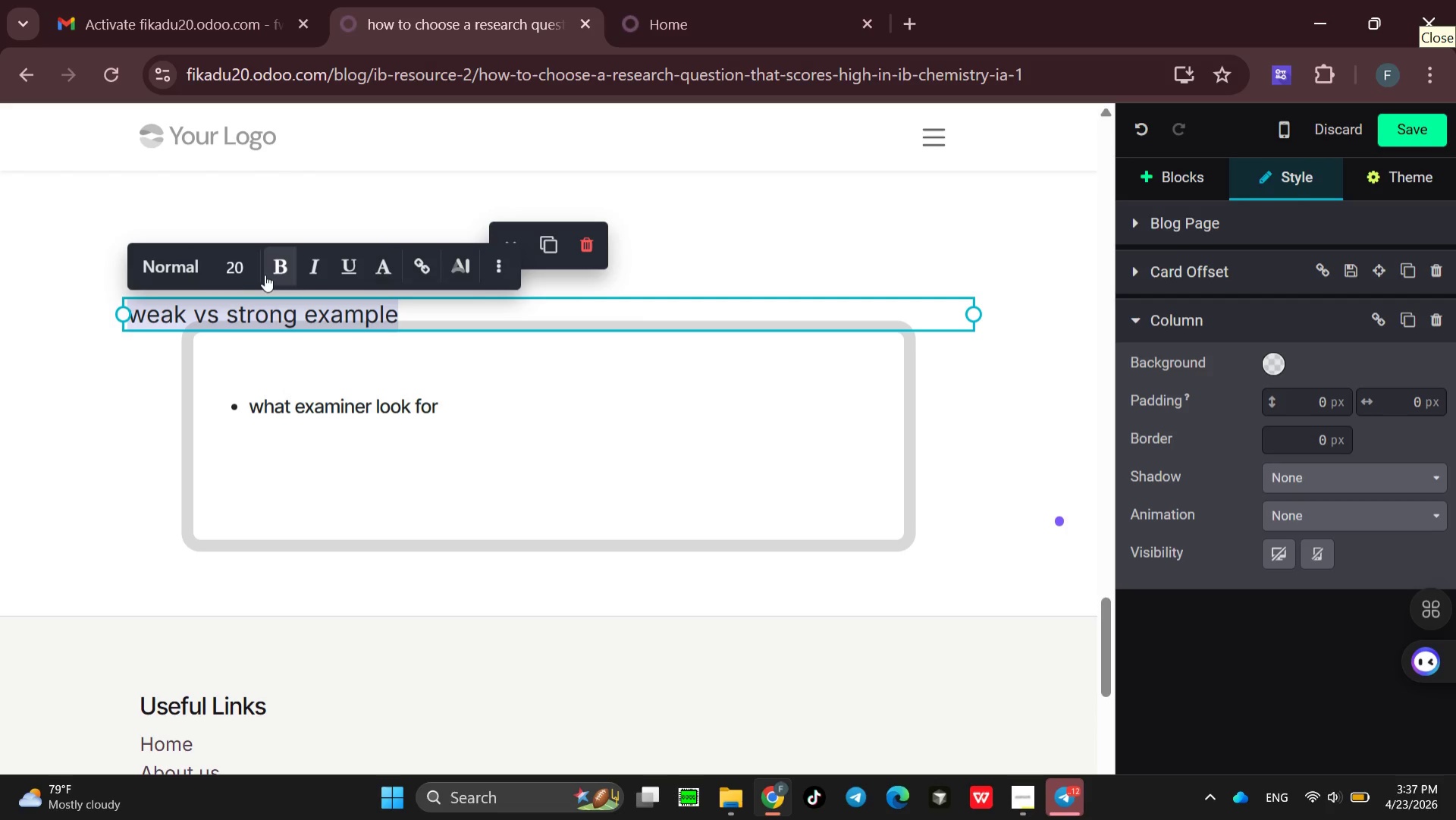 
left_click([257, 268])
 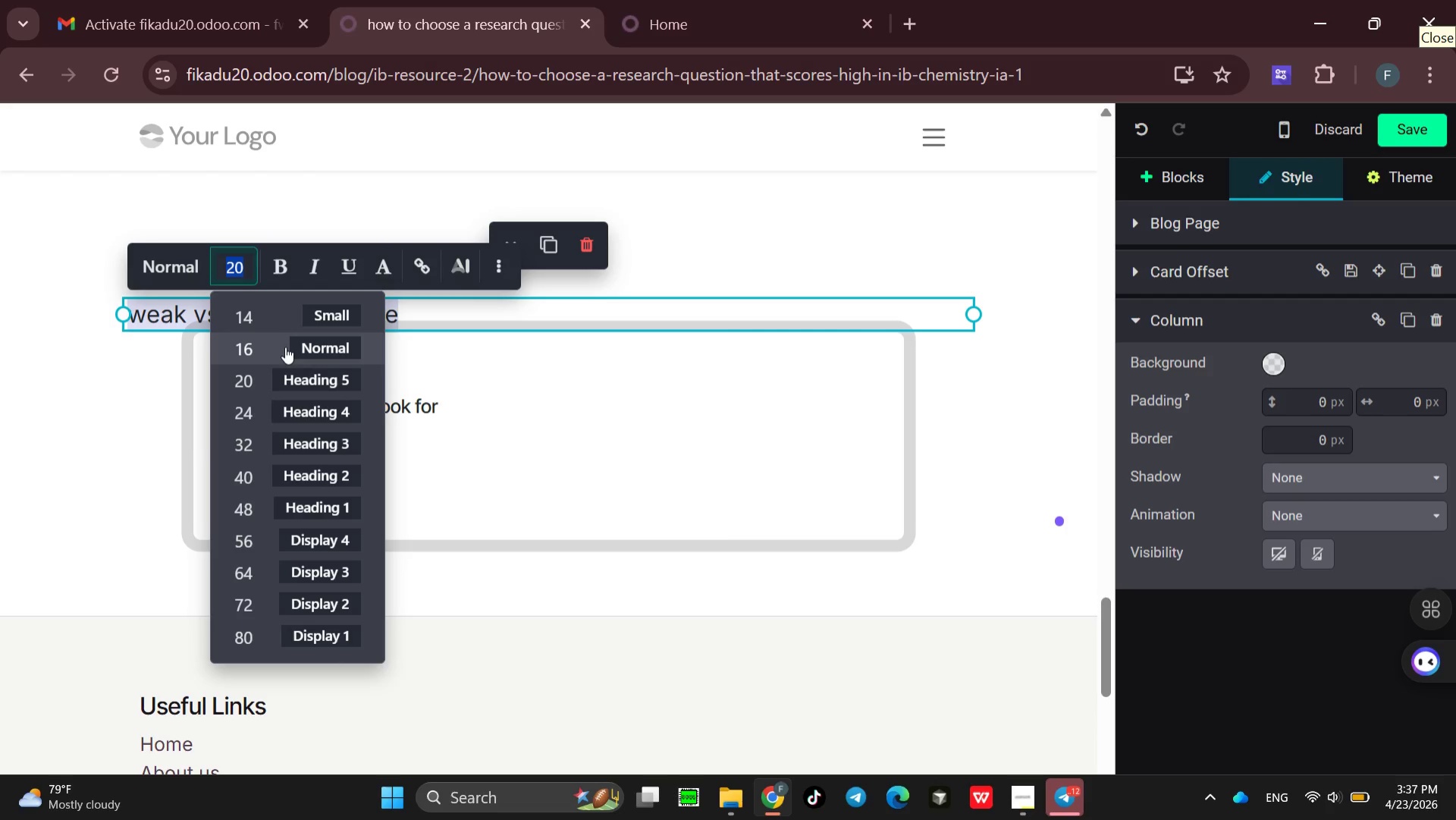 
left_click([285, 347])
 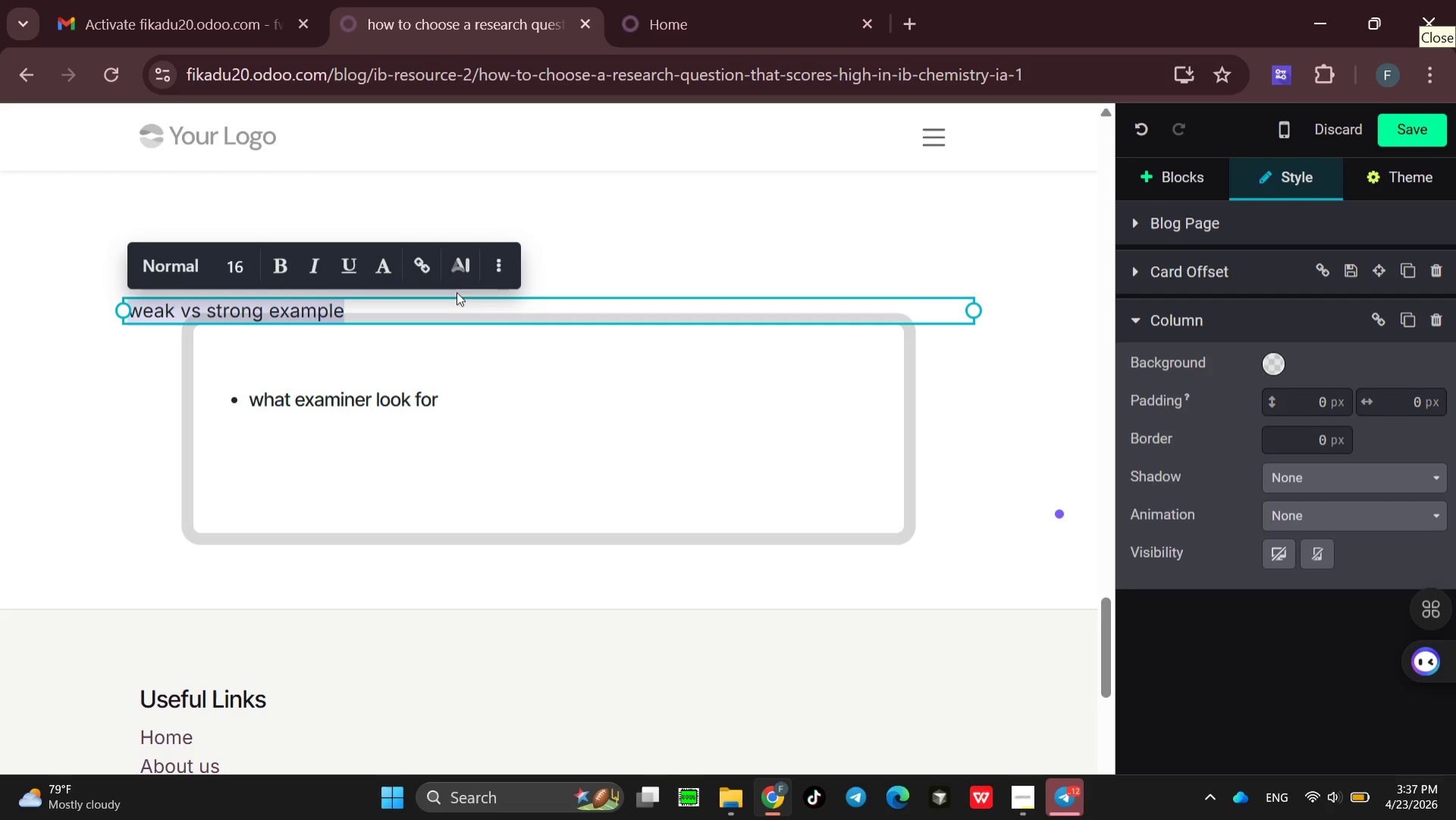 
left_click([504, 266])
 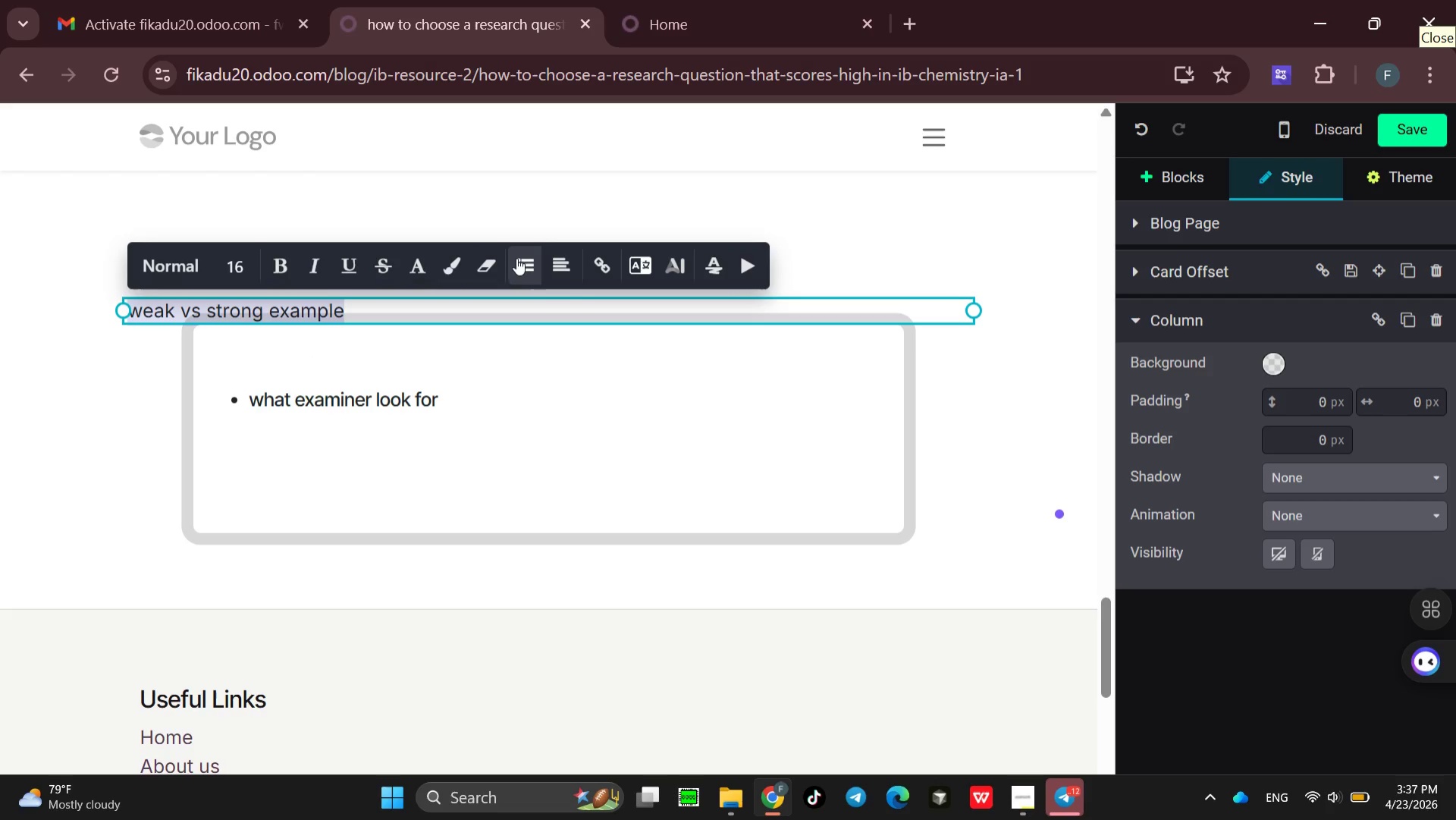 
left_click([519, 264])
 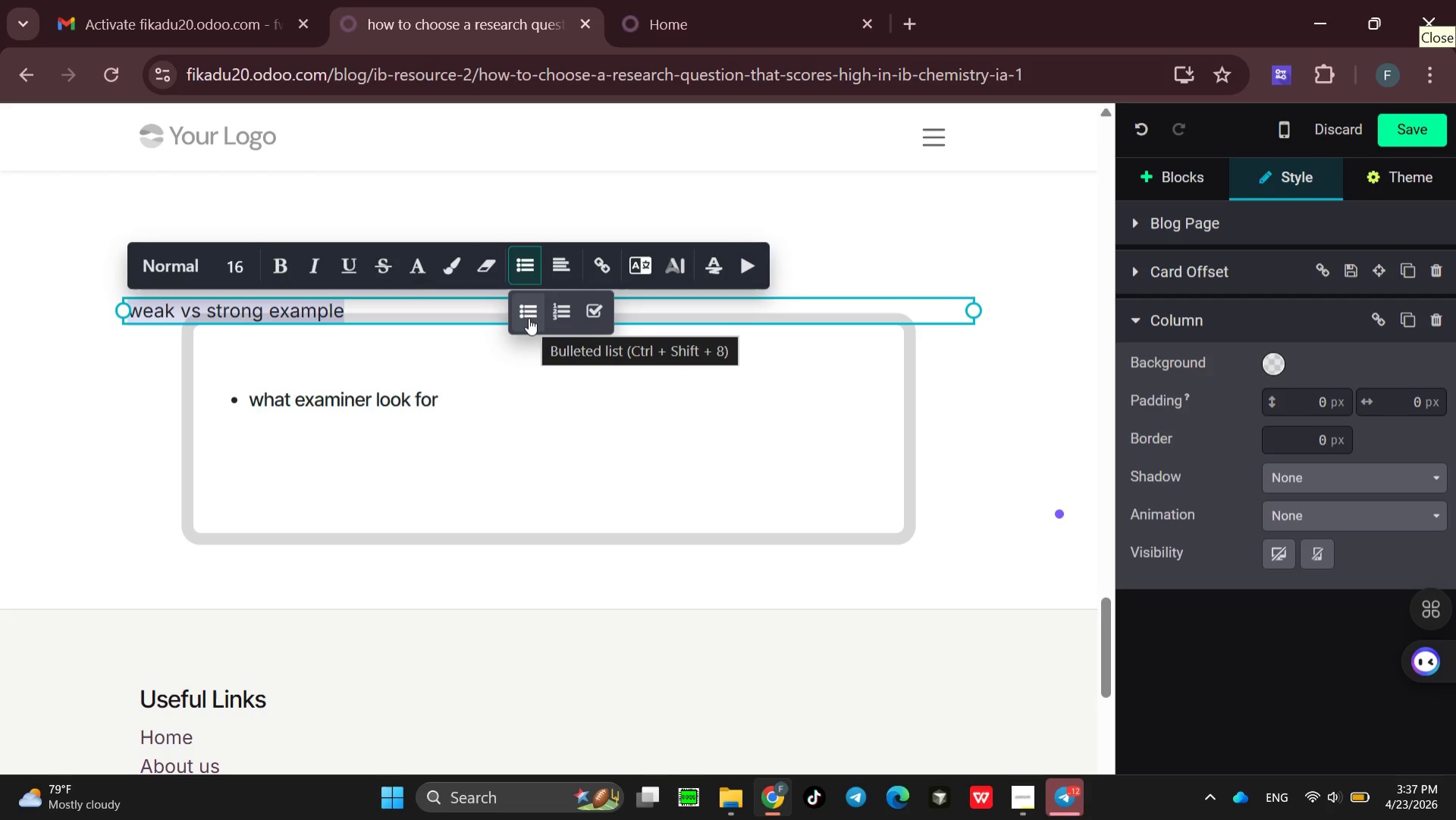 
left_click([529, 318])
 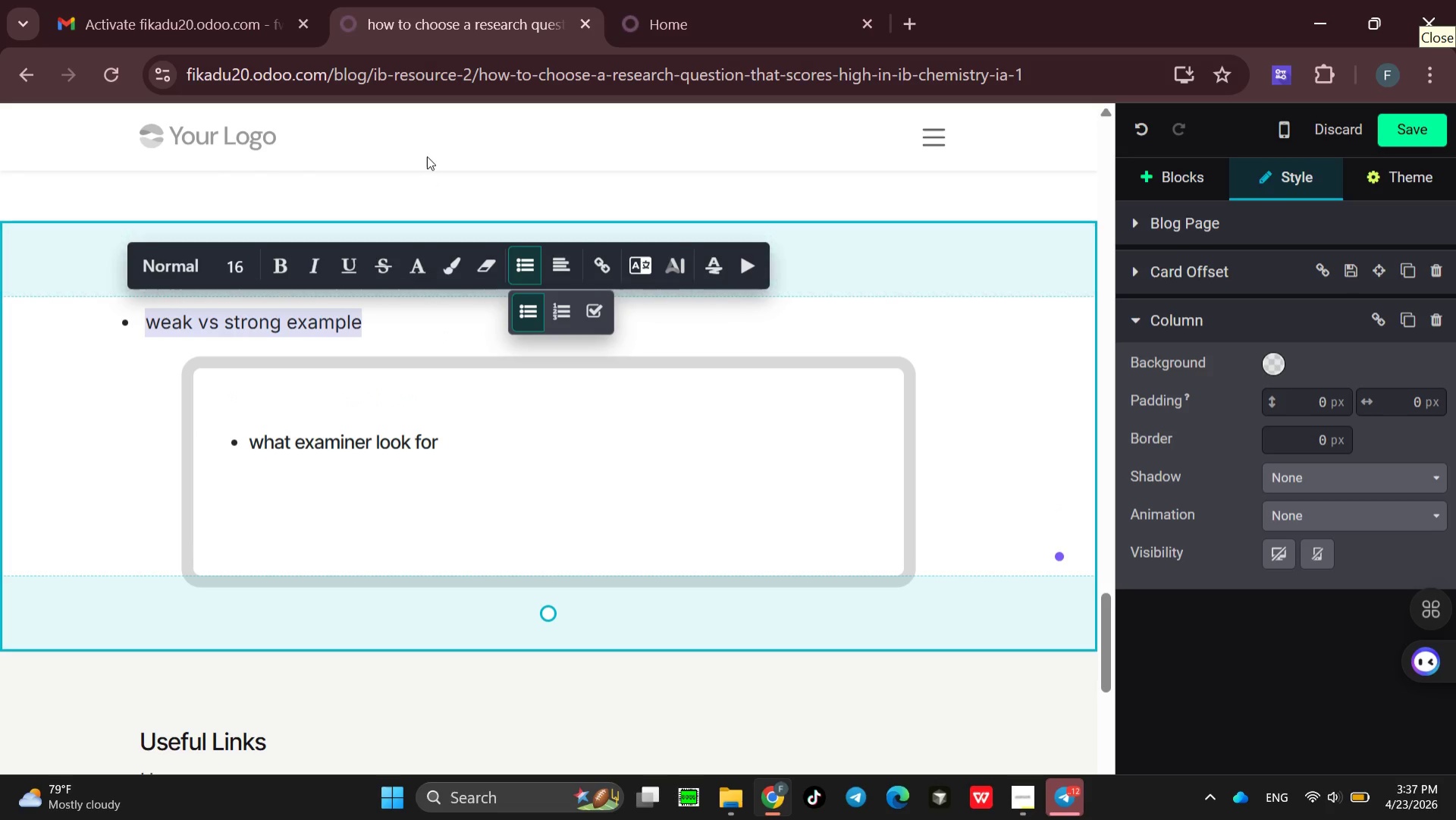 
left_click([477, 196])
 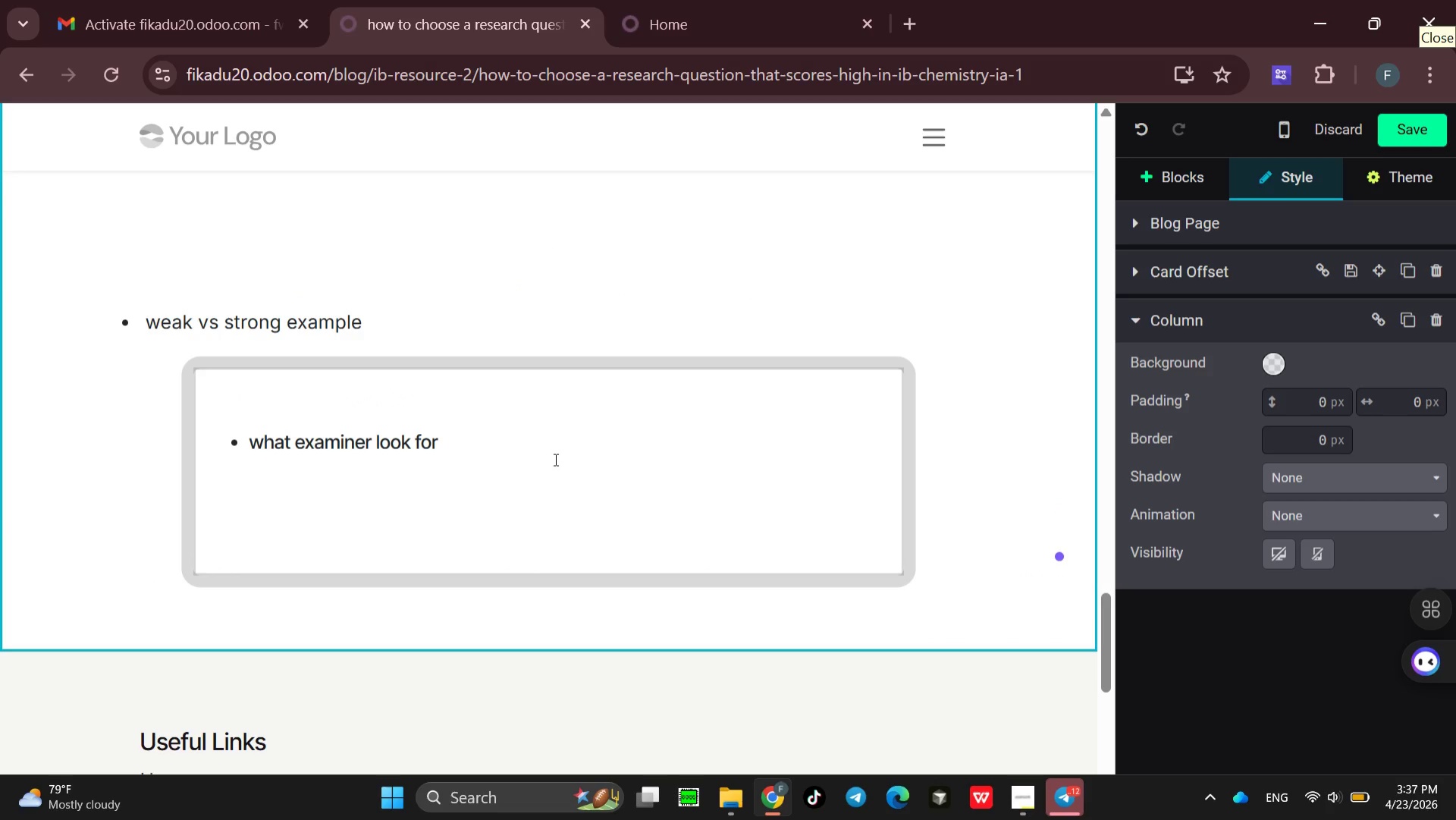 
wait(14.23)
 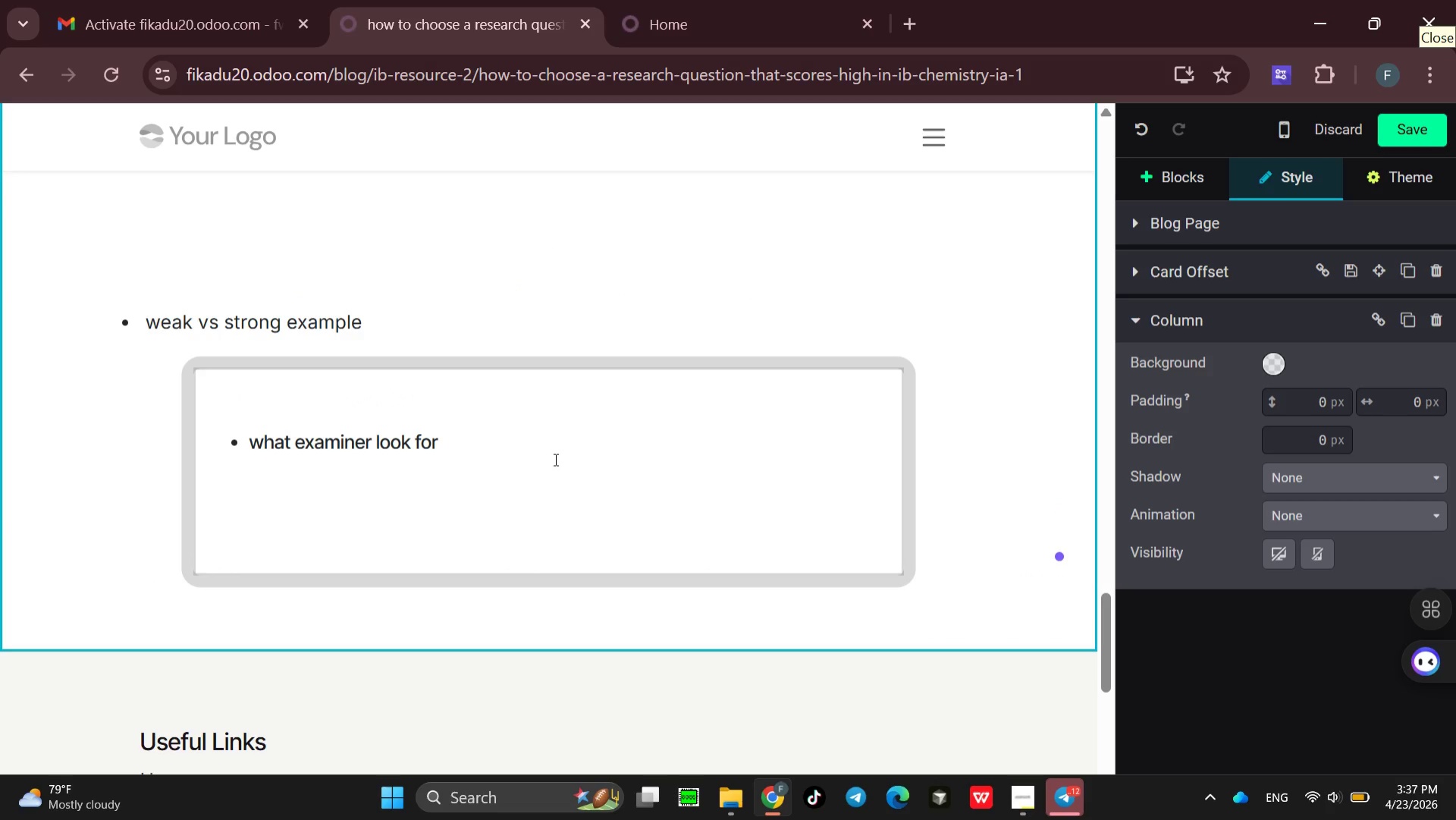 
left_click([1172, 186])
 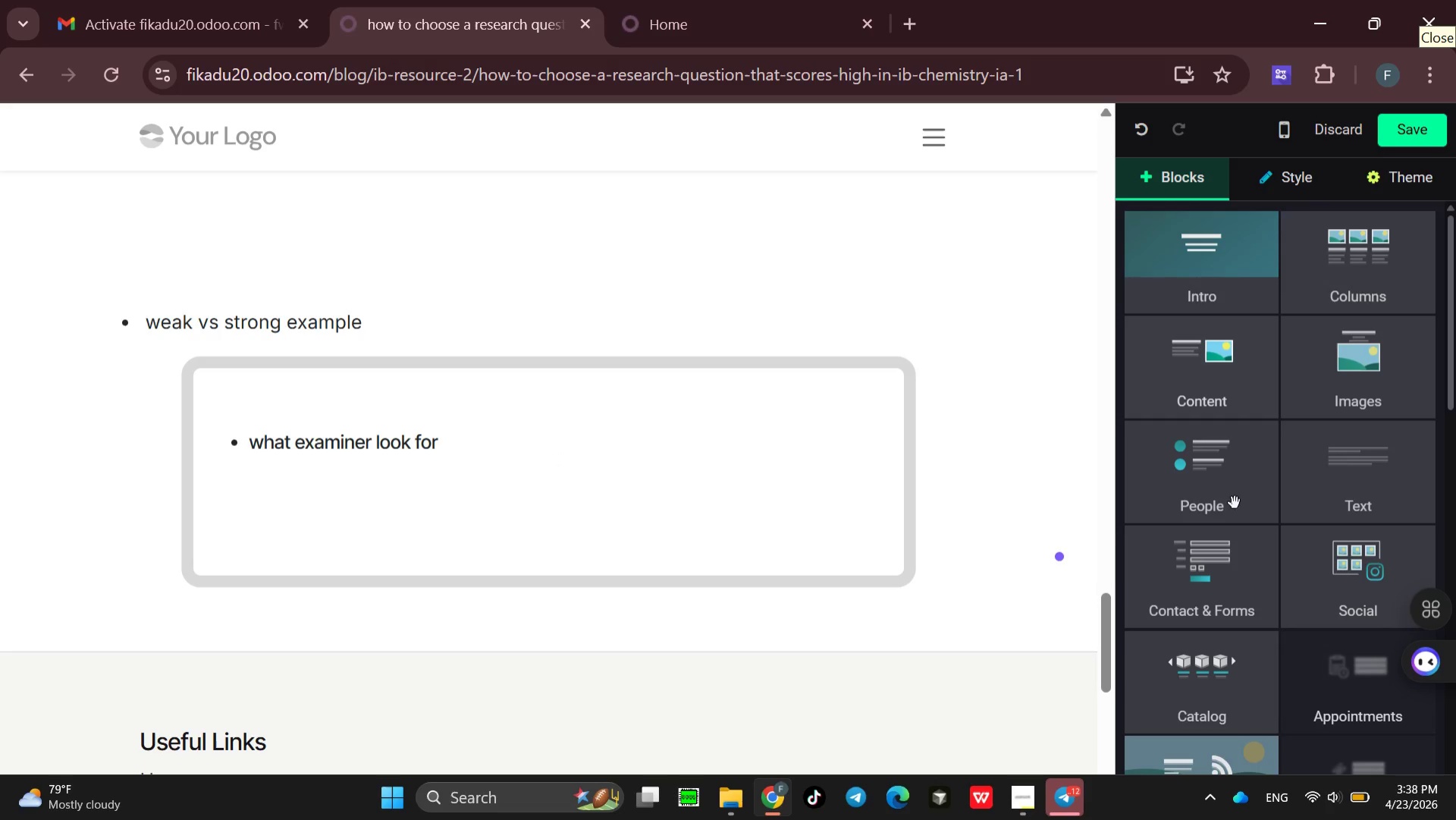 
mouse_move([1257, 658])
 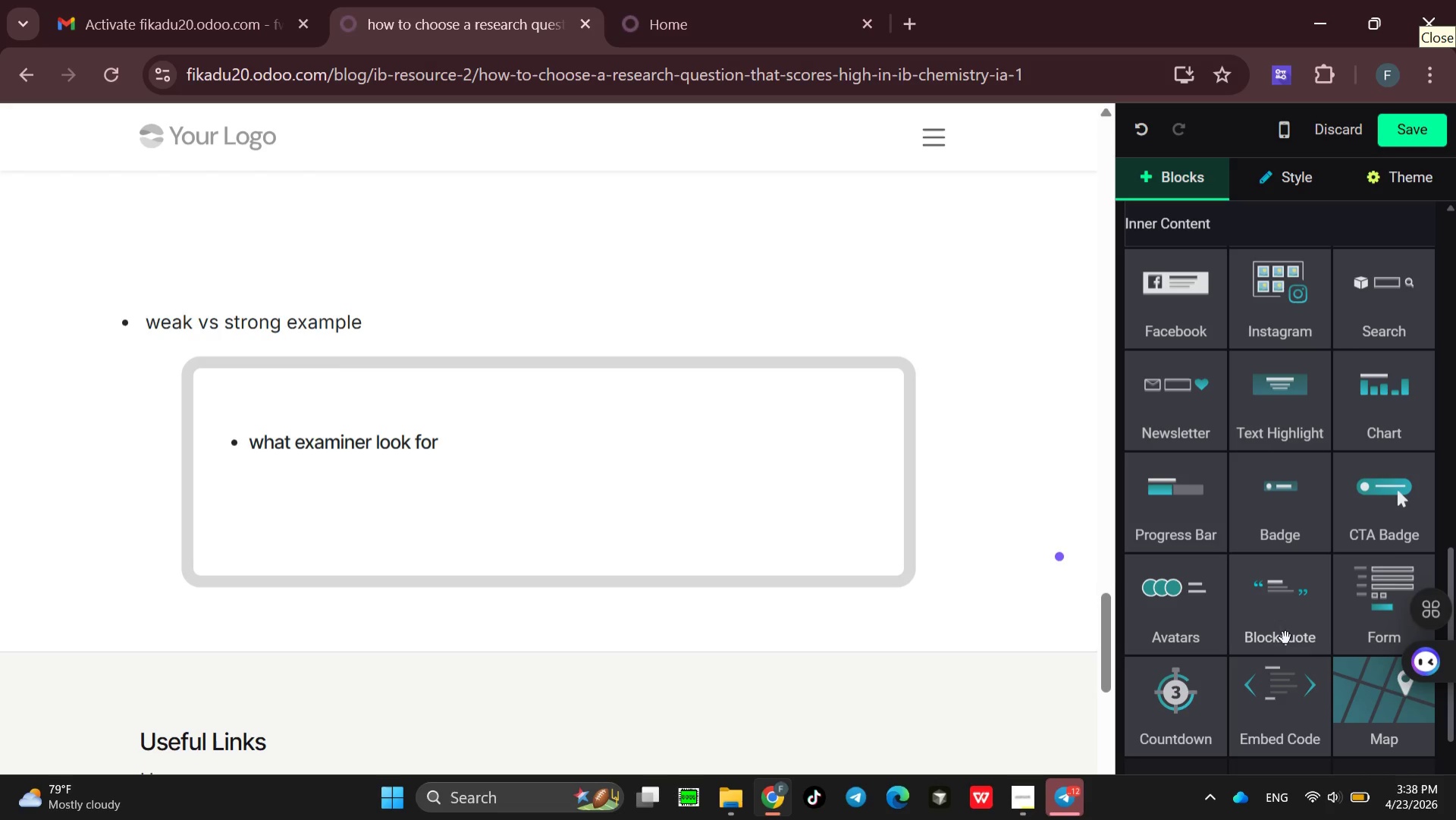 
left_click_drag(start_coordinate=[1285, 637], to_coordinate=[489, 462])
 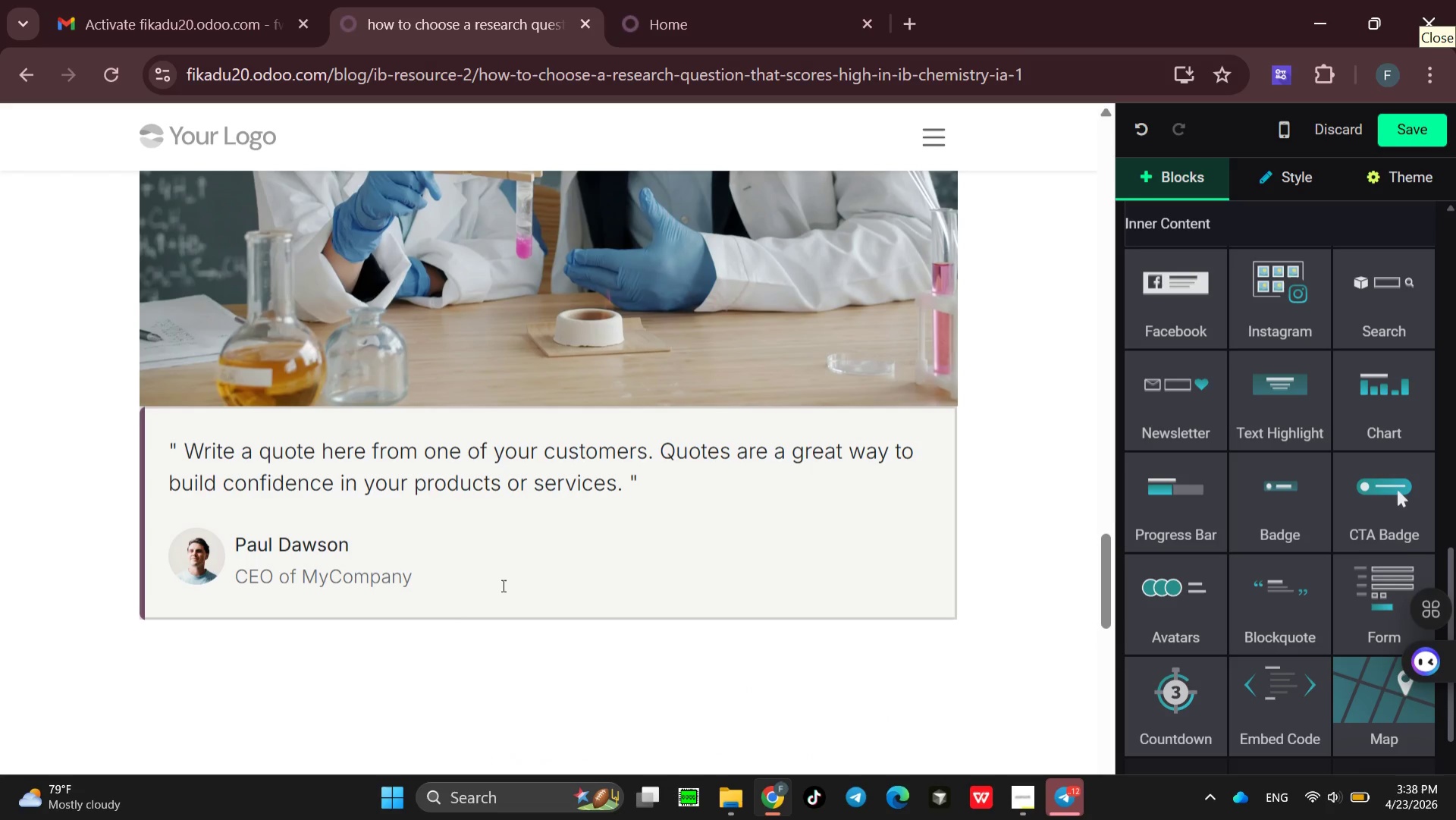 
wait(5.05)
 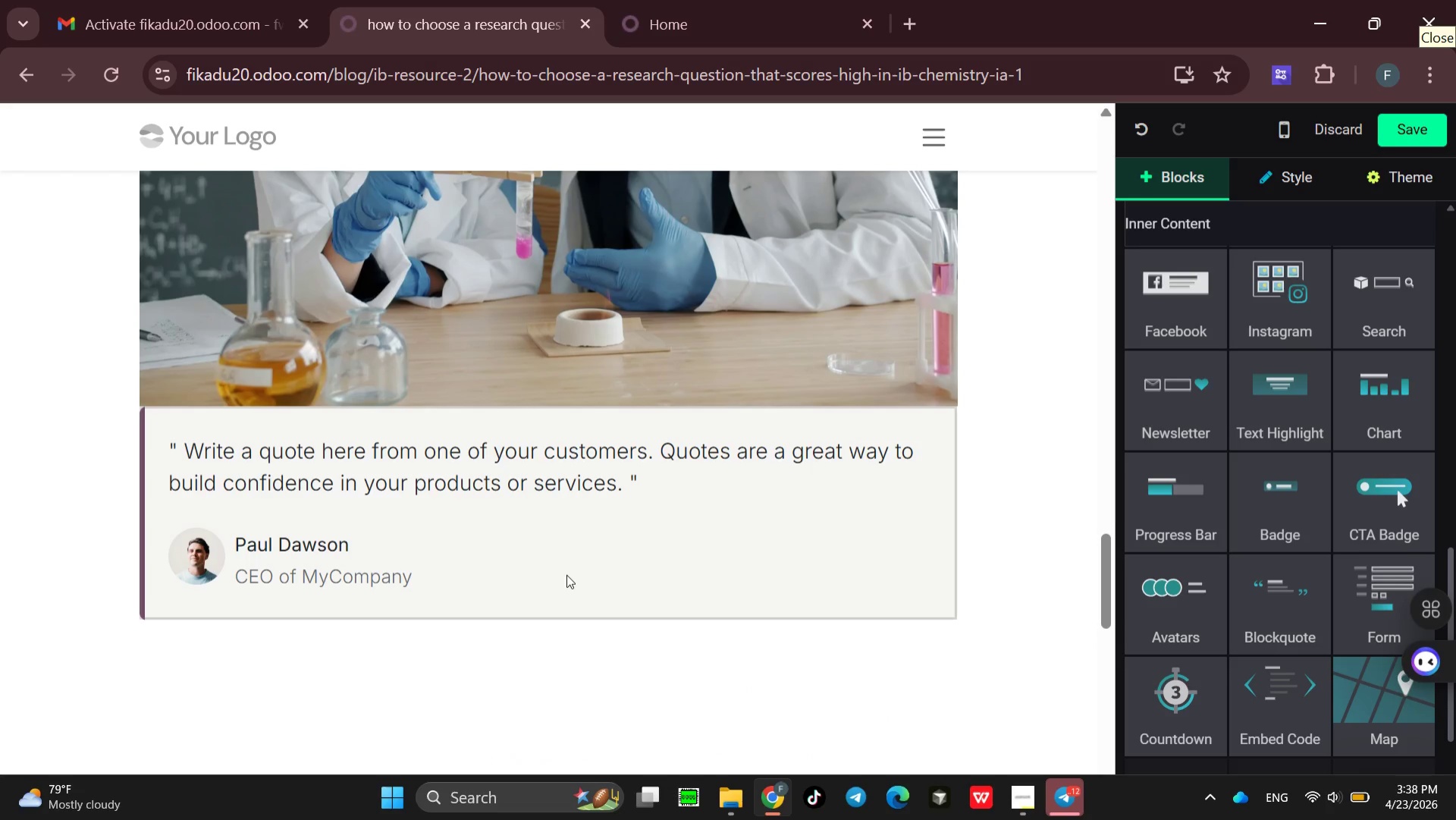 
left_click_drag(start_coordinate=[433, 629], to_coordinate=[237, 587])
 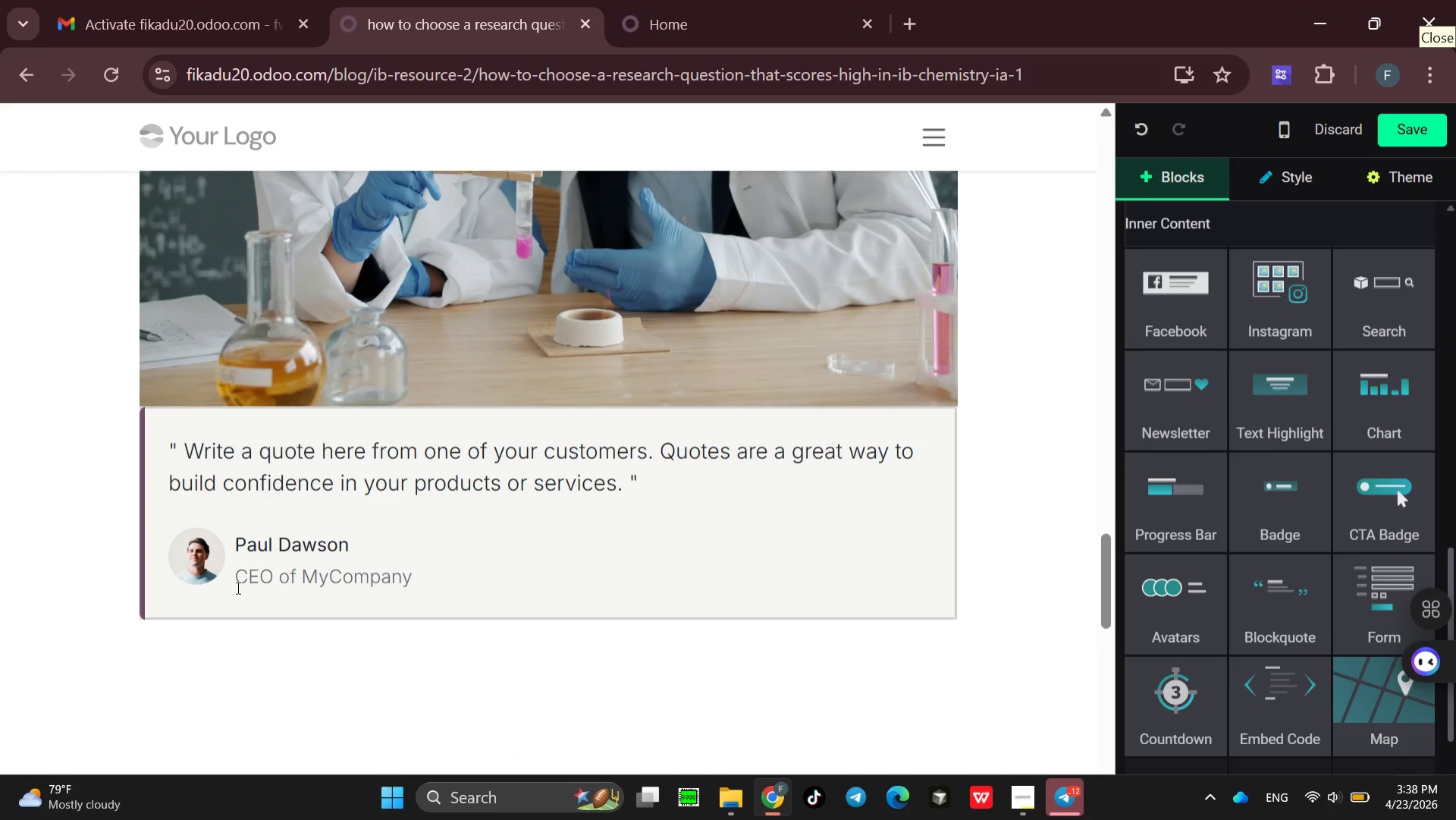 
key(Backspace)
 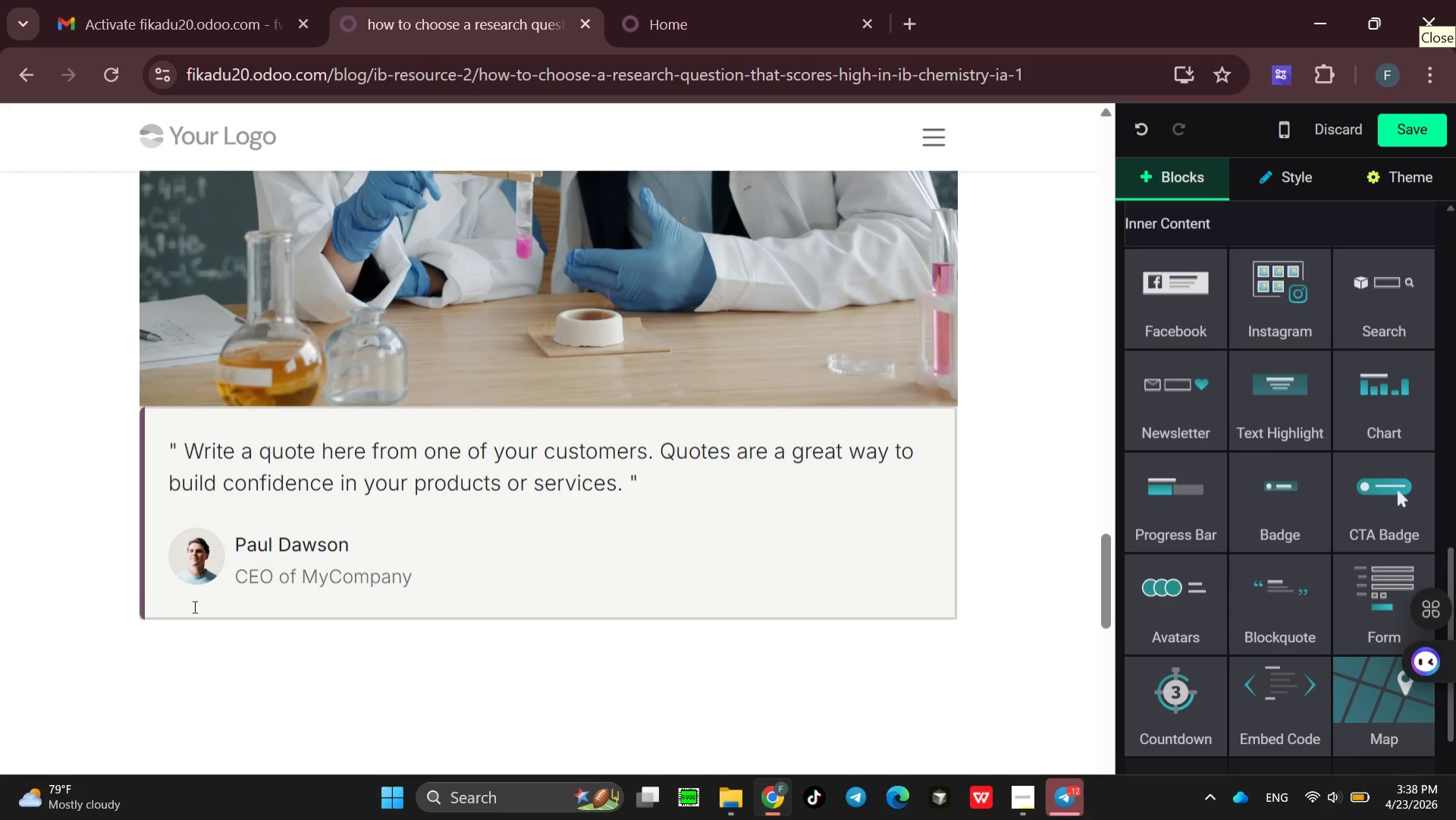 
left_click([193, 606])
 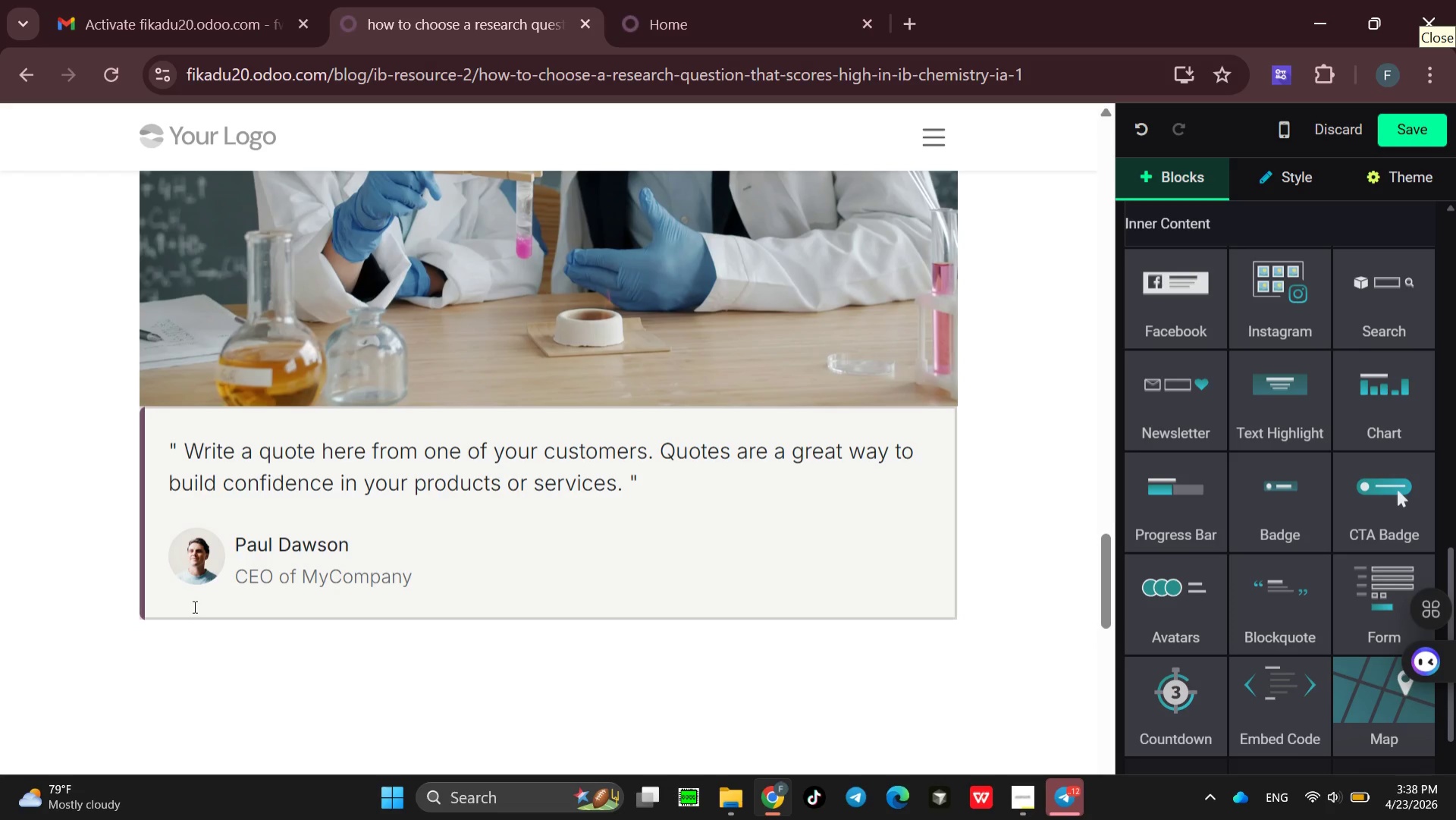 
key(Backspace)
 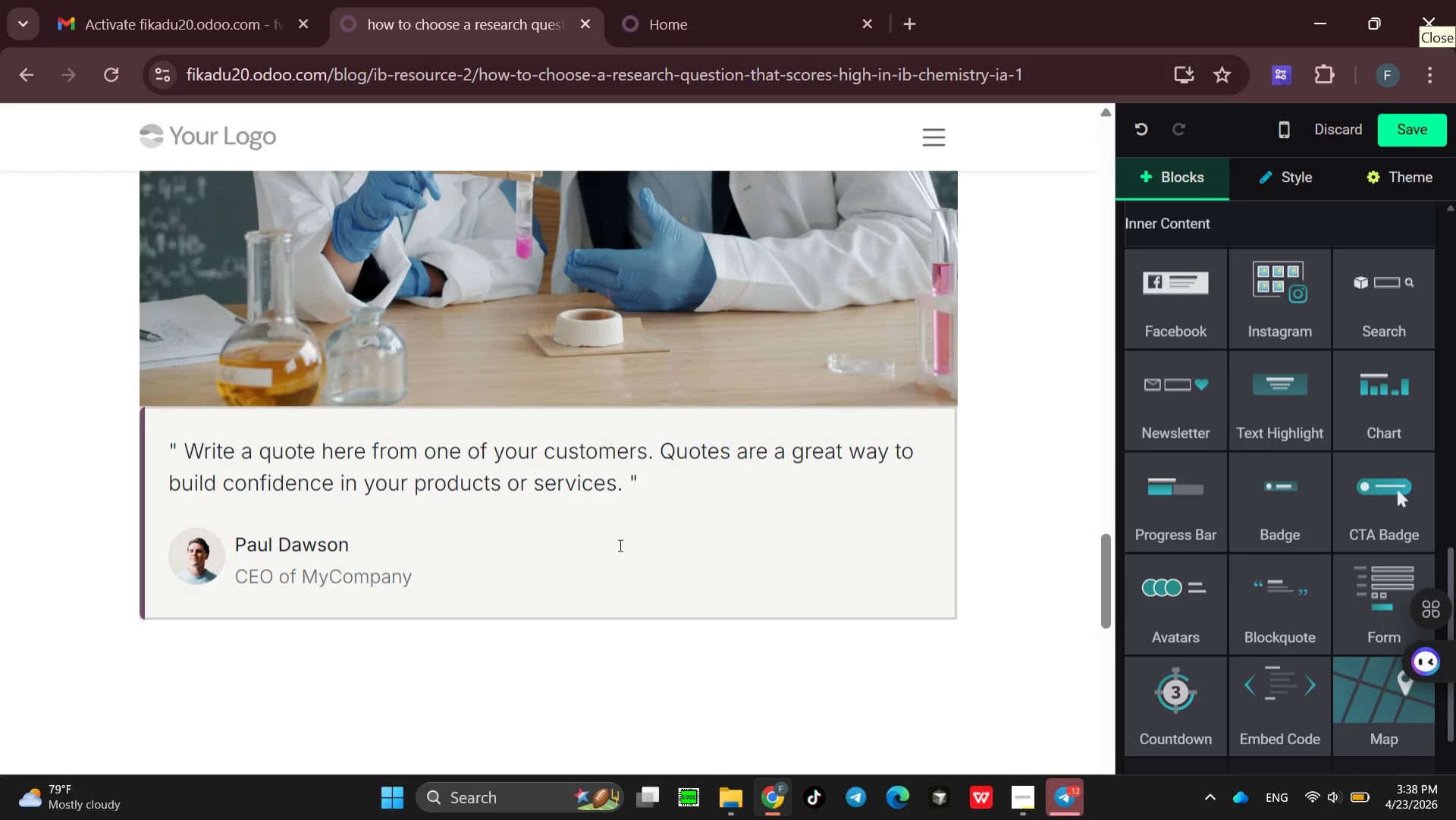 
left_click_drag(start_coordinate=[619, 538], to_coordinate=[183, 497])
 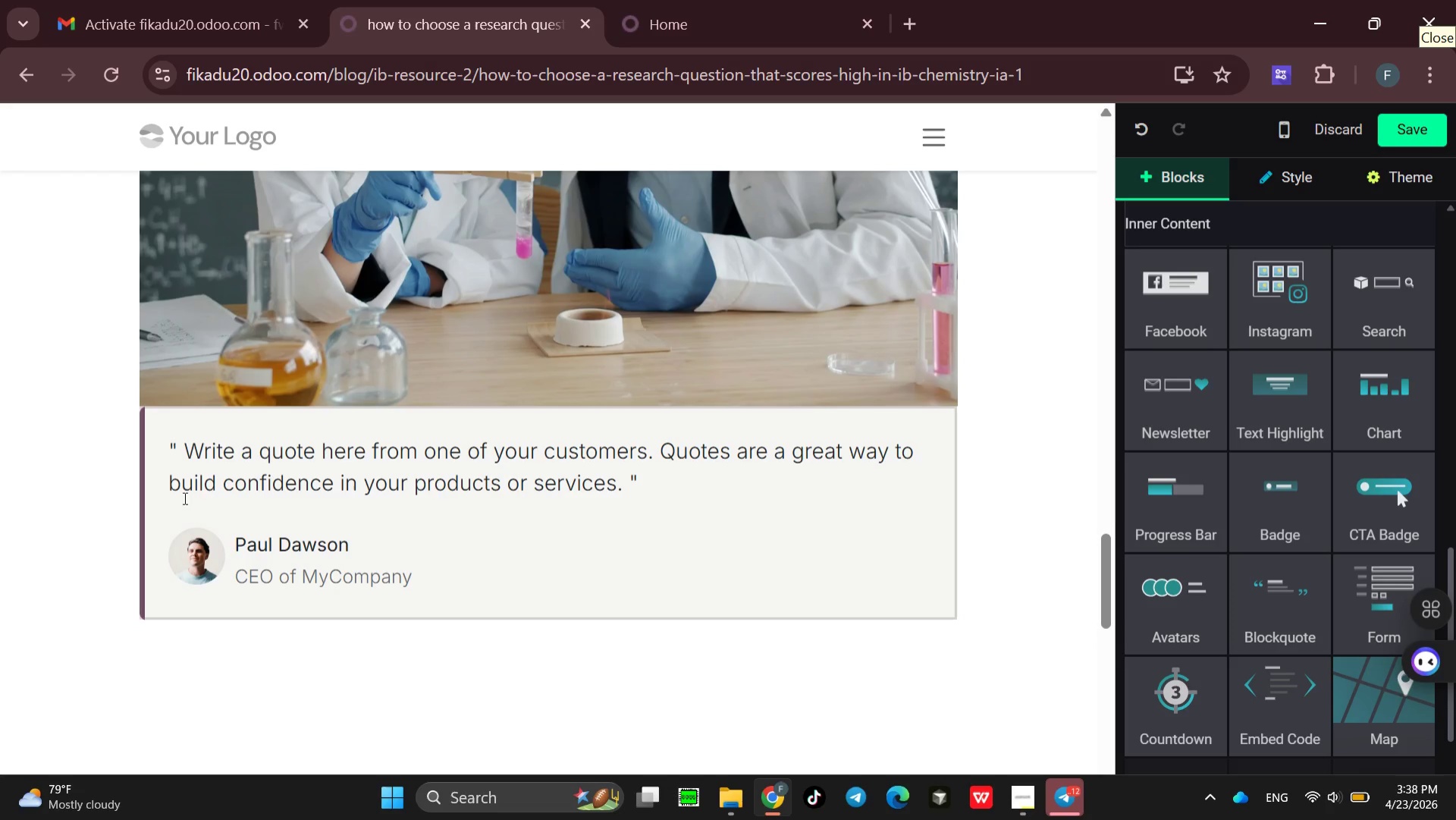 
key(Backspace)
 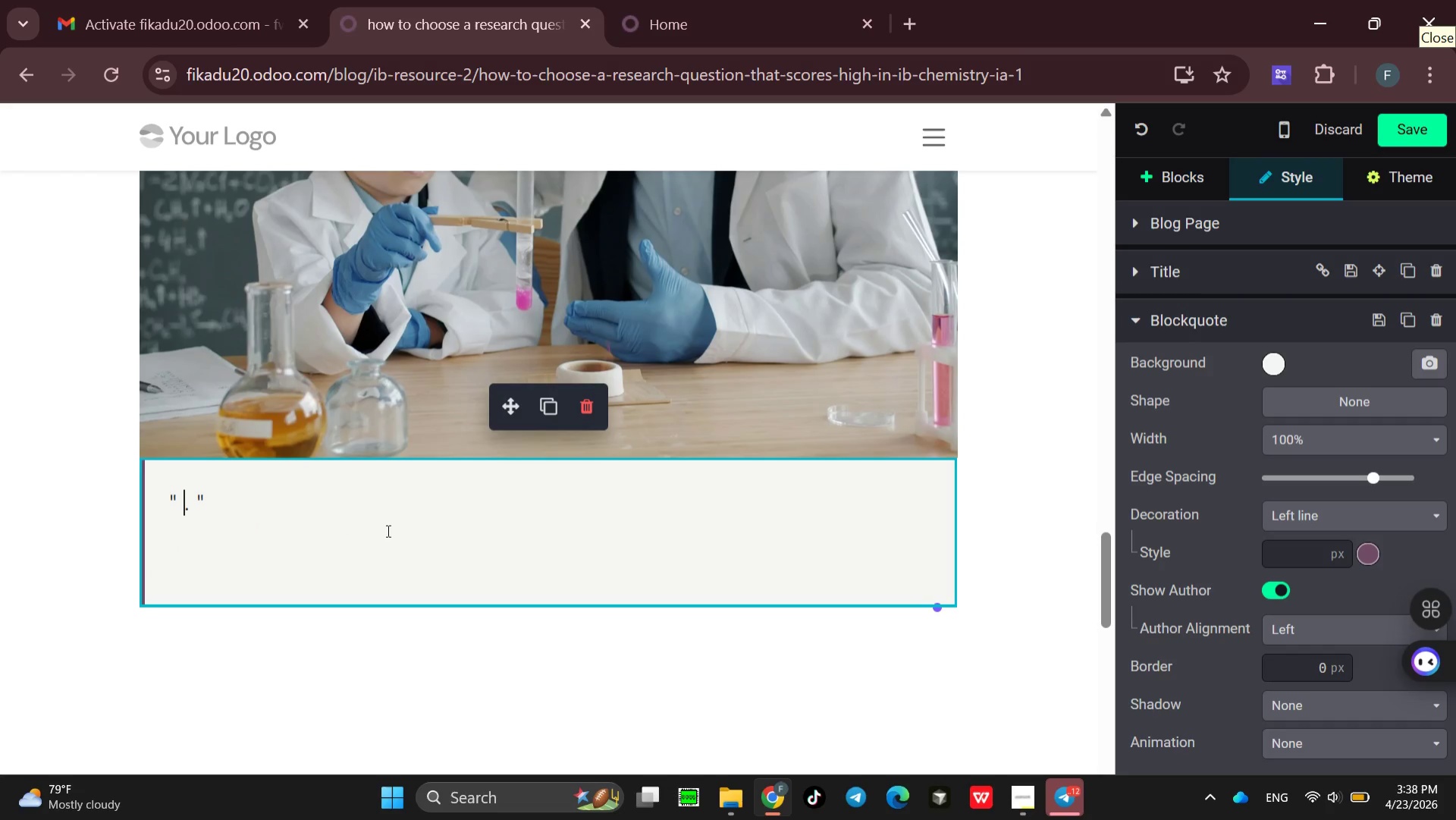 
wait(7.72)
 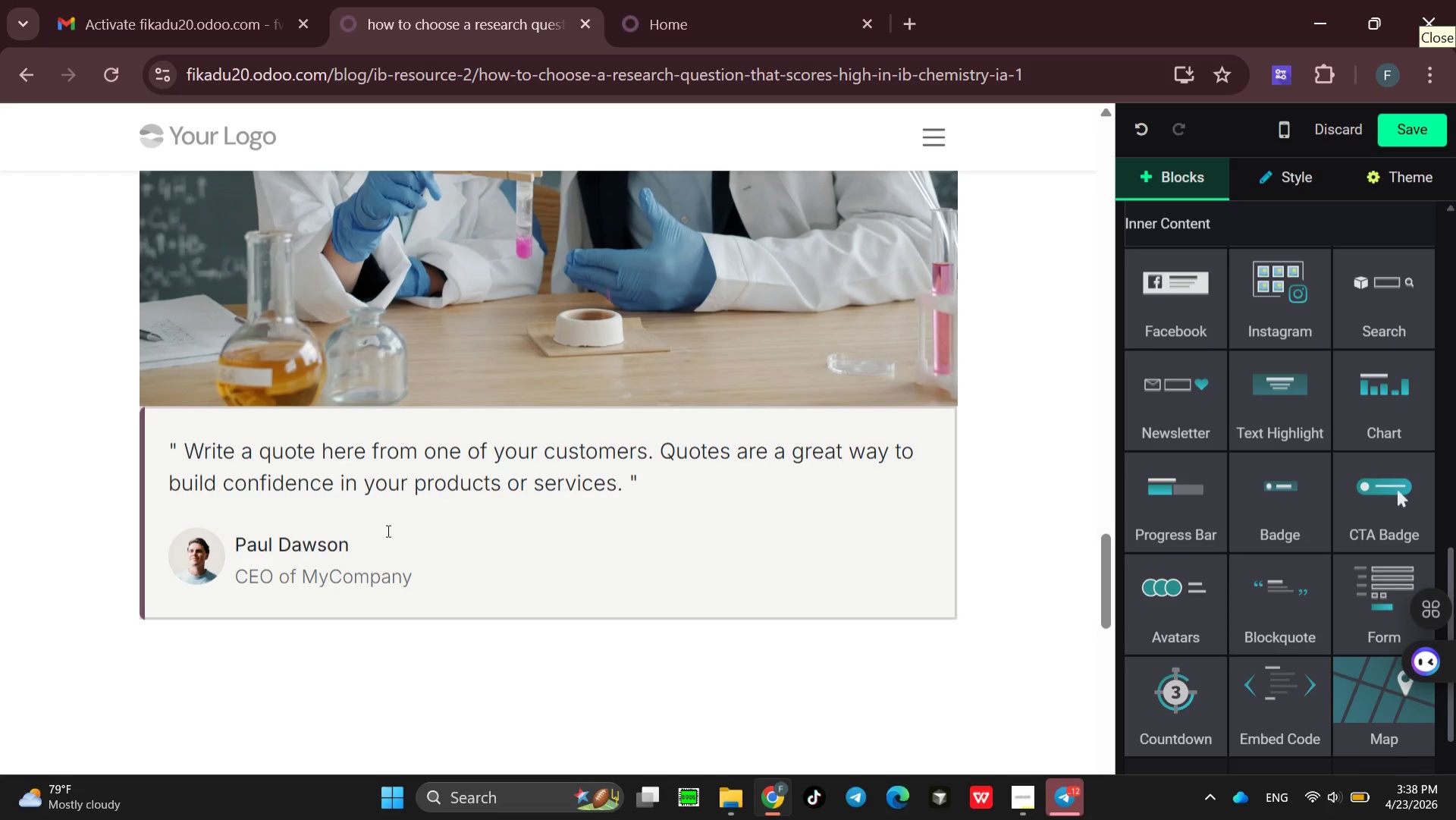 
type(the reasera)
key(Backspace)
type(ch )
key(Backspace)
key(Backspace)
key(Backspace)
key(Backspace)
type(arch )
key(Backspace)
key(Backspace)
key(Backspace)
key(Backspace)
key(Backspace)
key(Backspace)
key(Backspace)
key(Backspace)
type(search qquestion )
 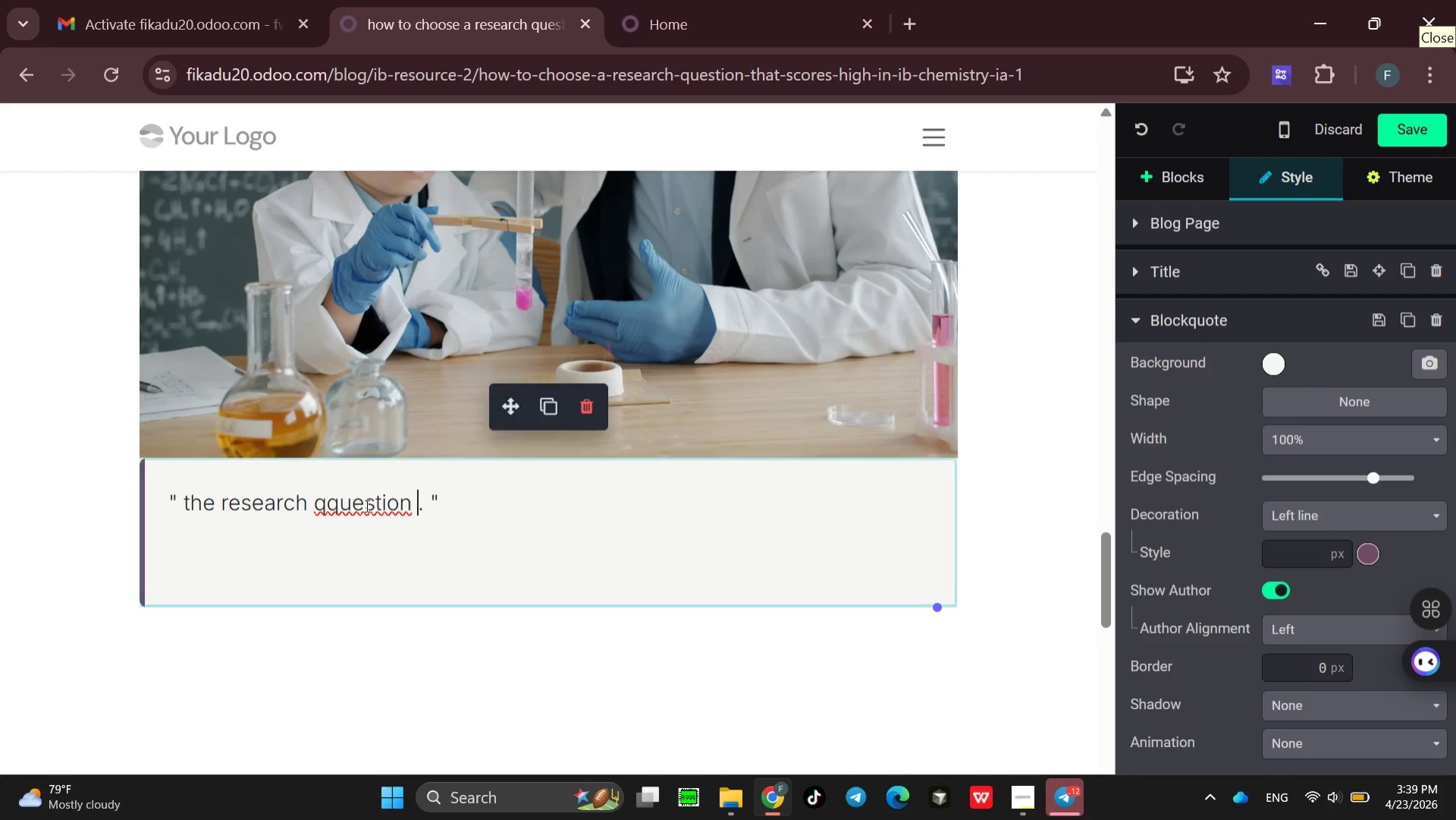 
left_click([328, 501])
 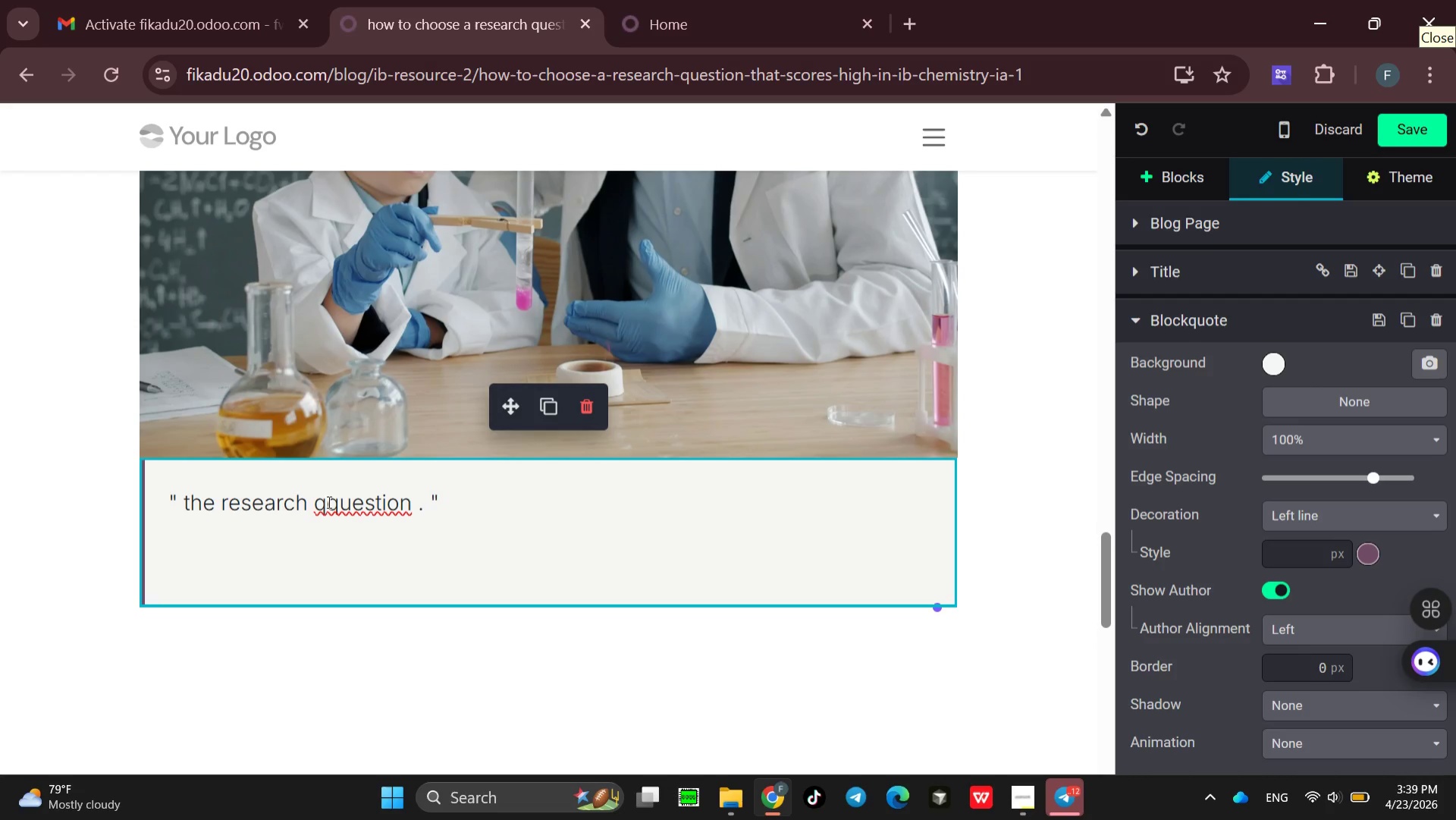 
key(Backspace)
 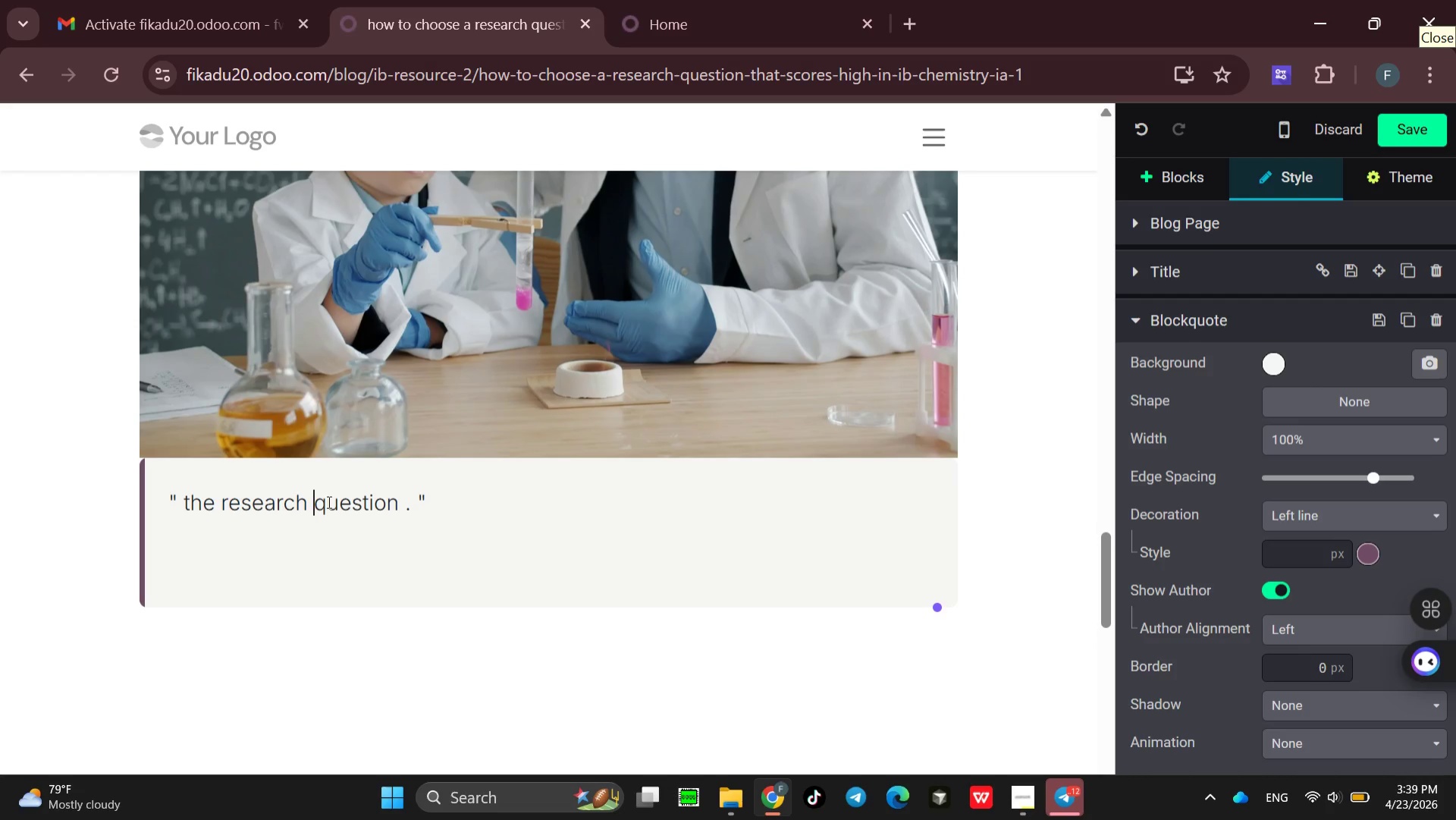 
hold_key(key=ArrowRight, duration=0.77)
 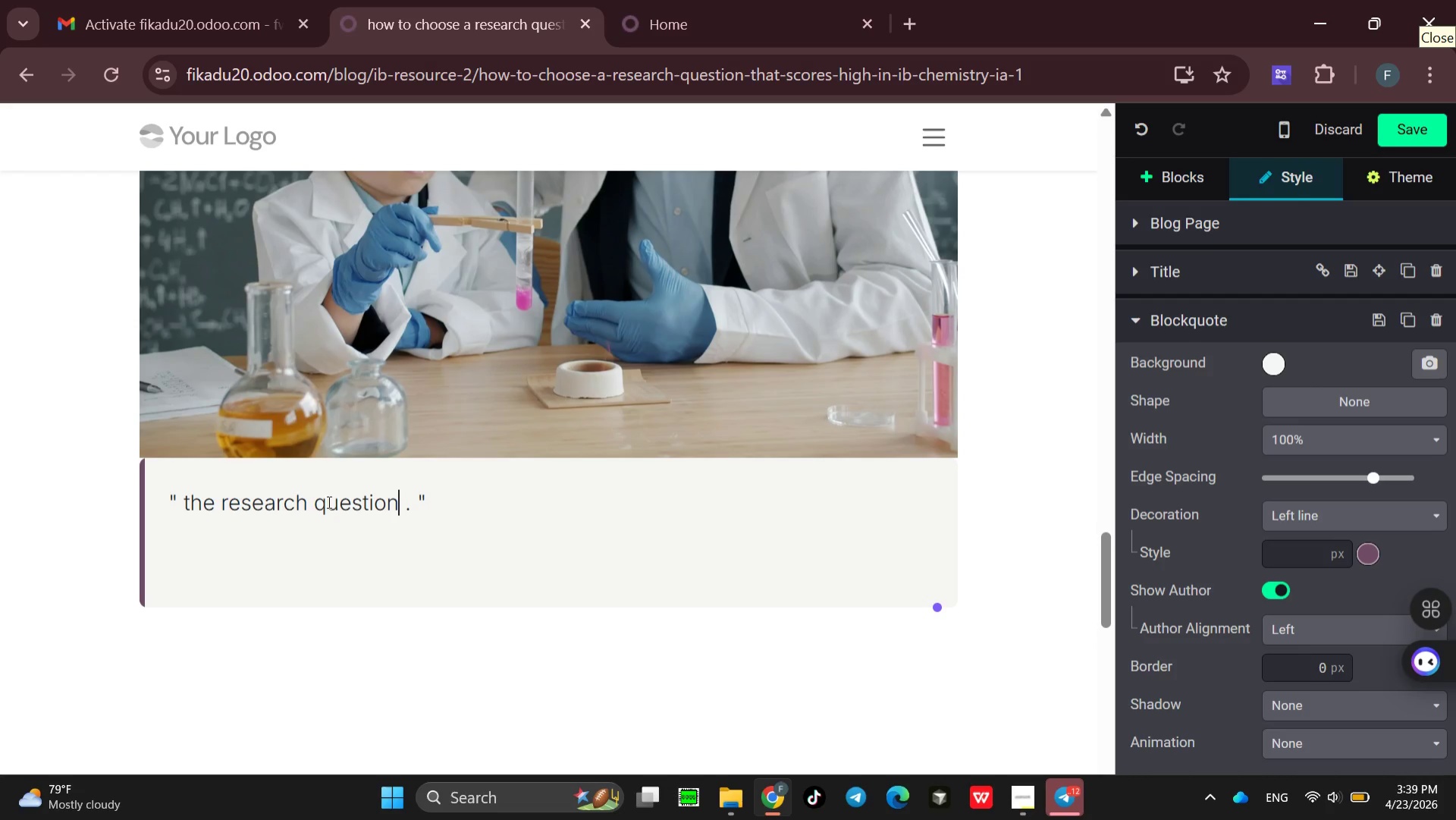 
key(Space)
 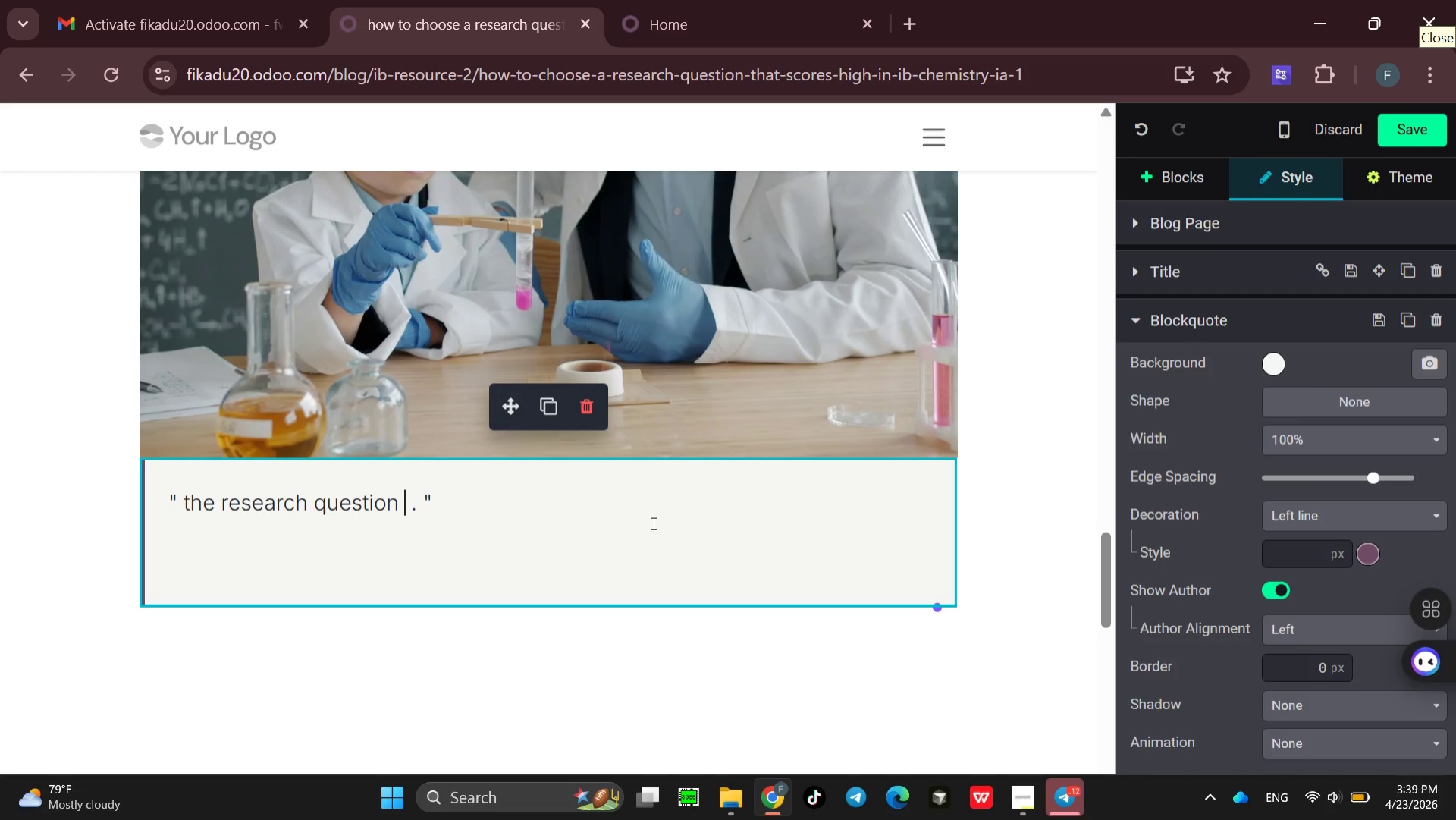 
wait(8.27)
 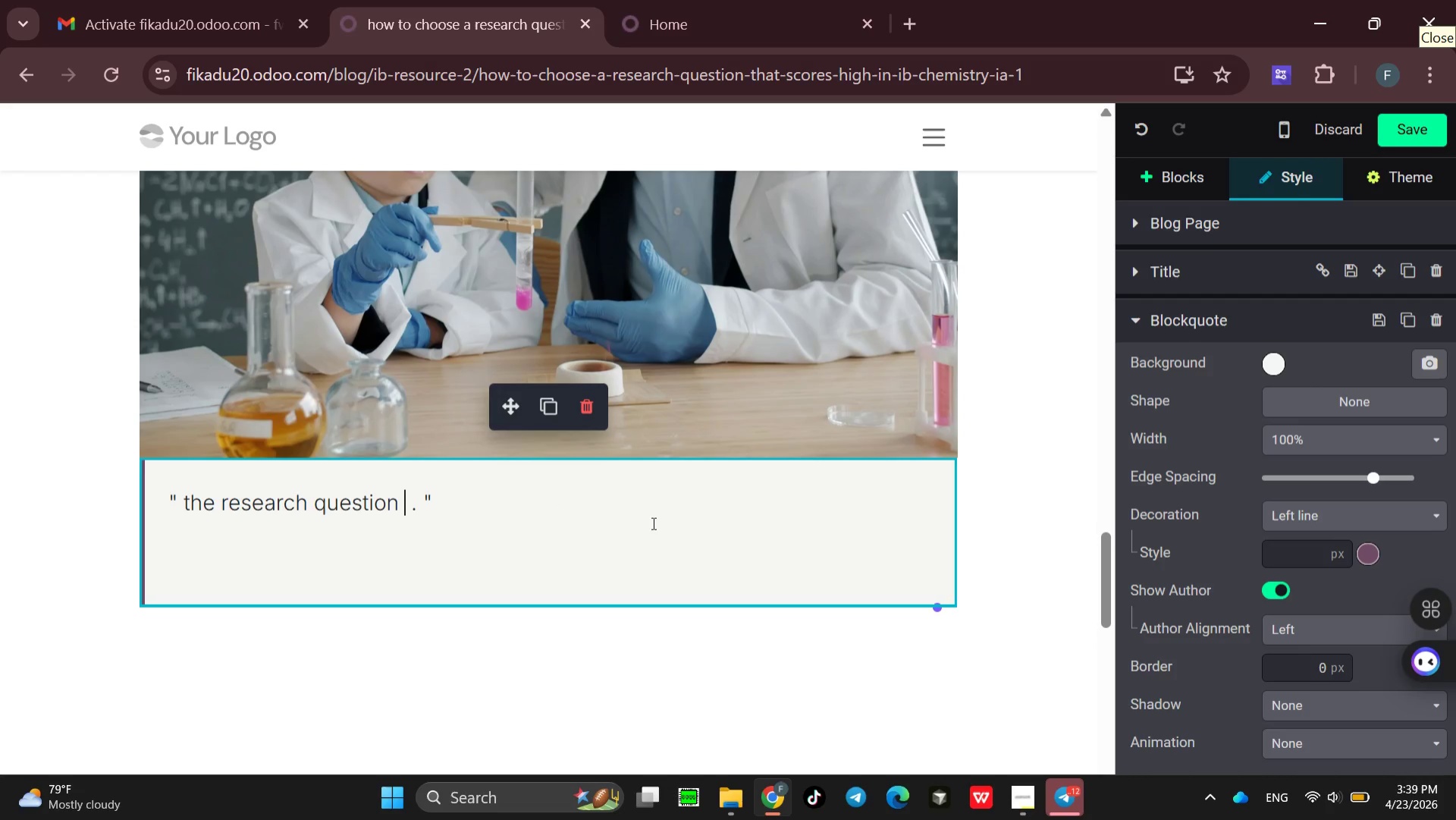 
type(must )
 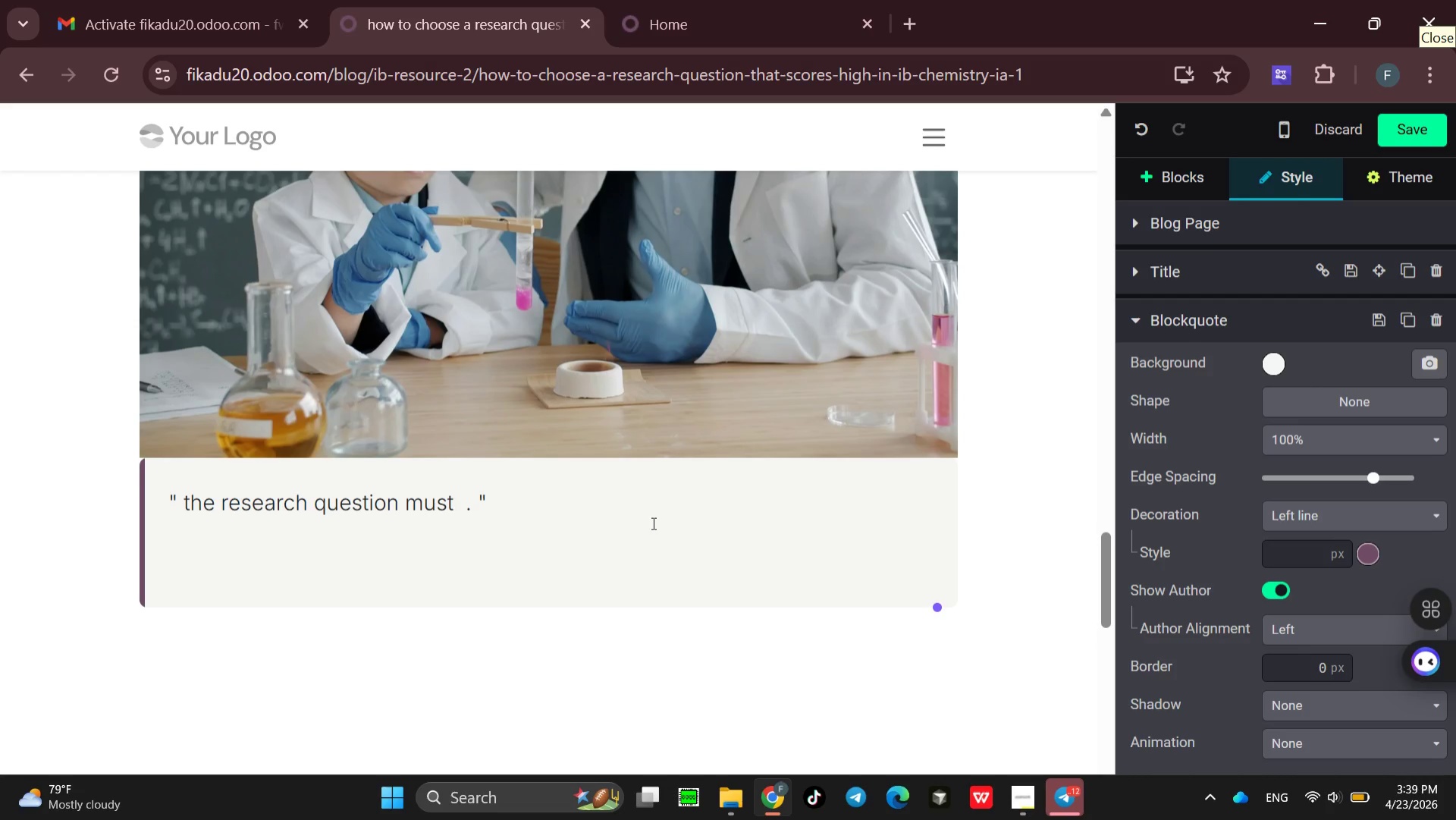 
type(be )
 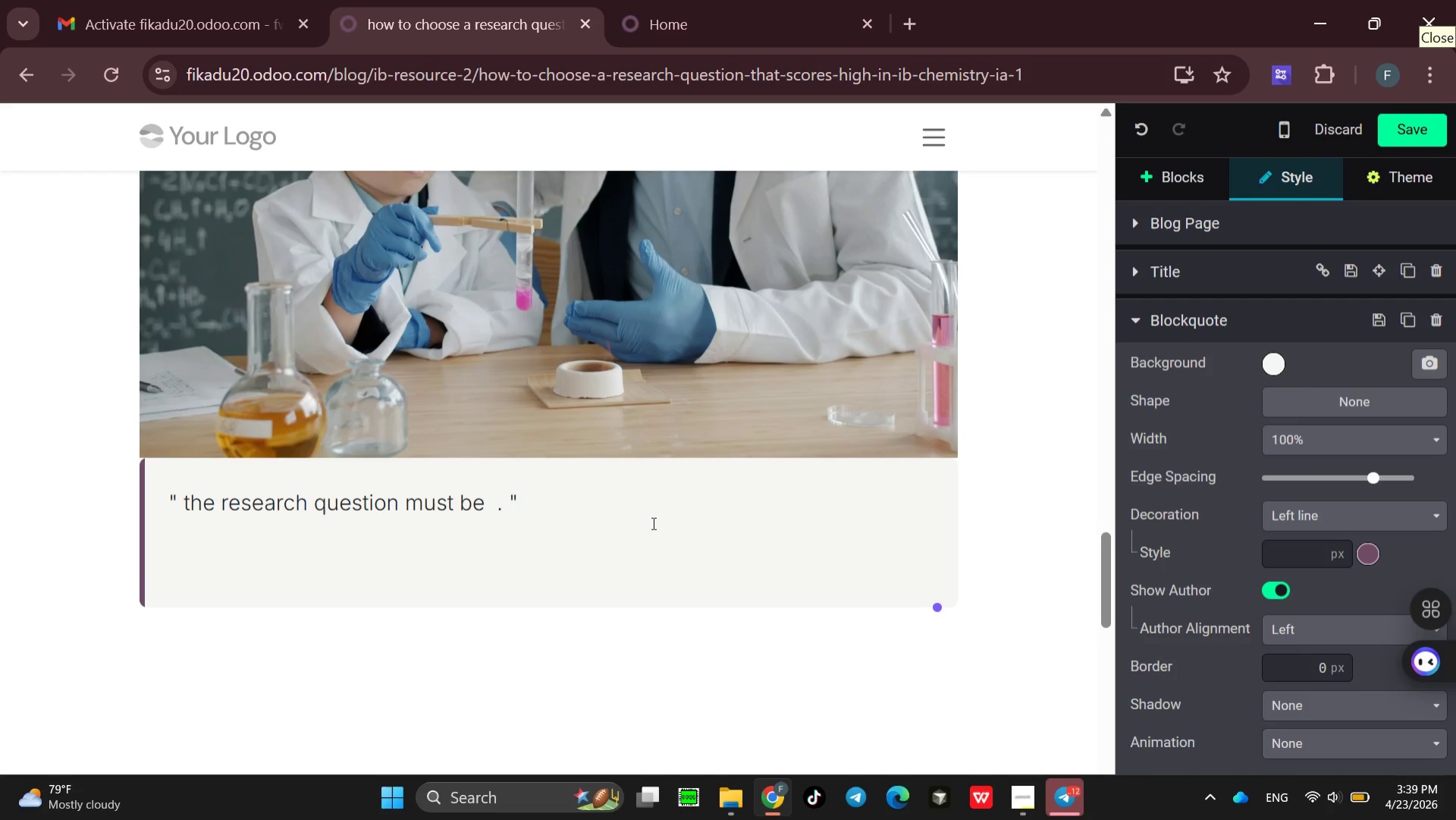 
type(clear)
 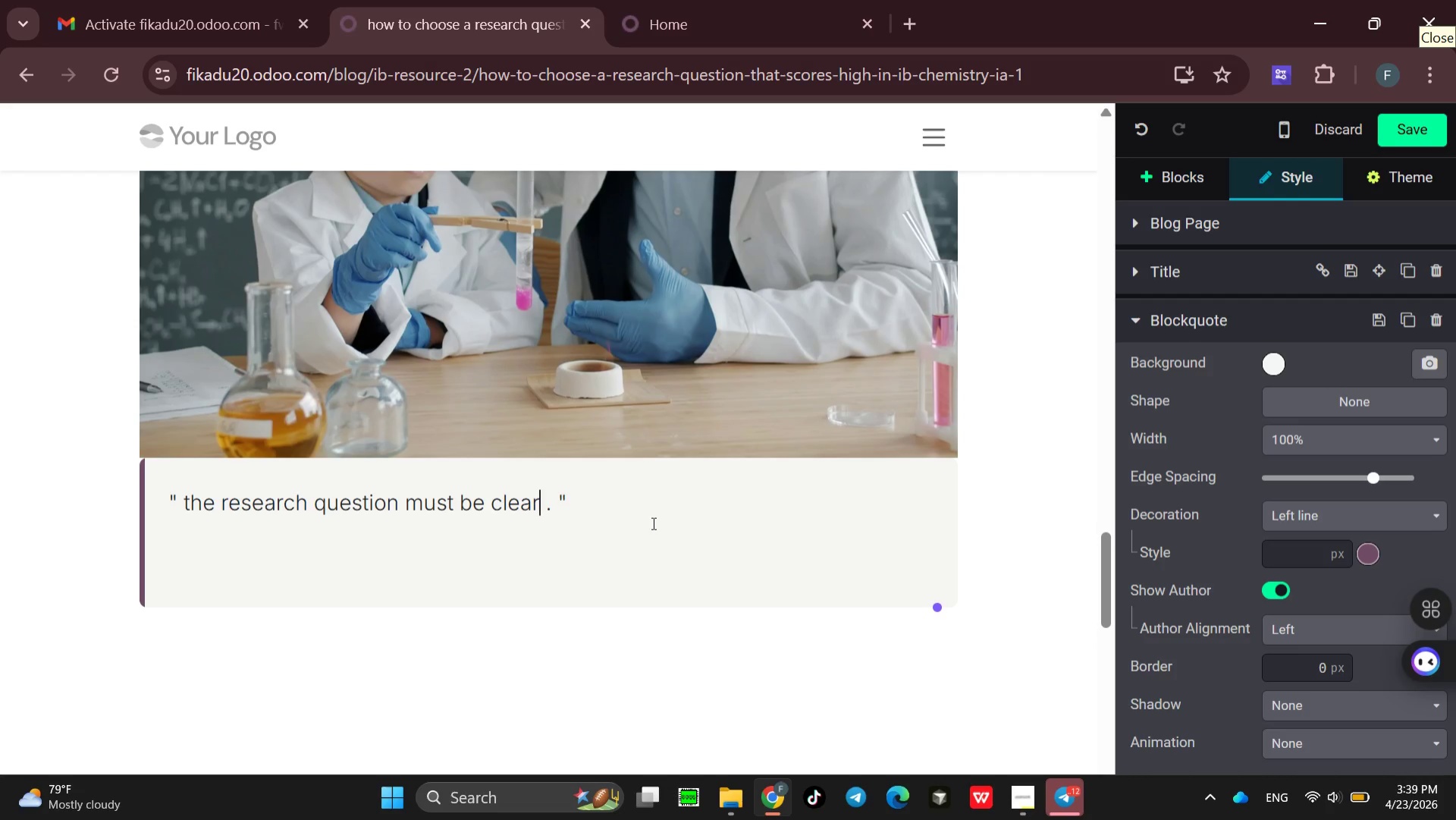 
wait(5.69)
 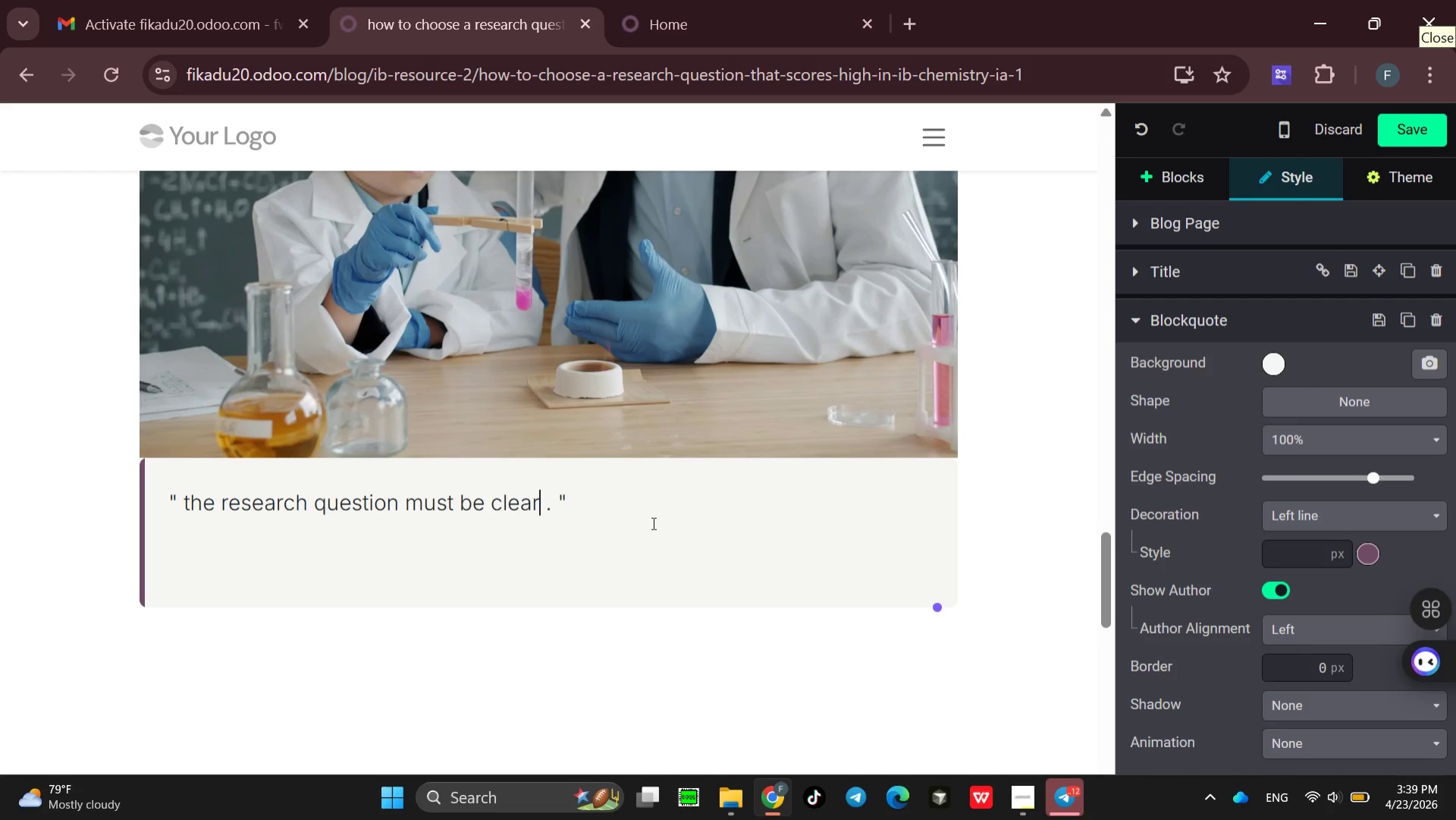 
type(ly )
 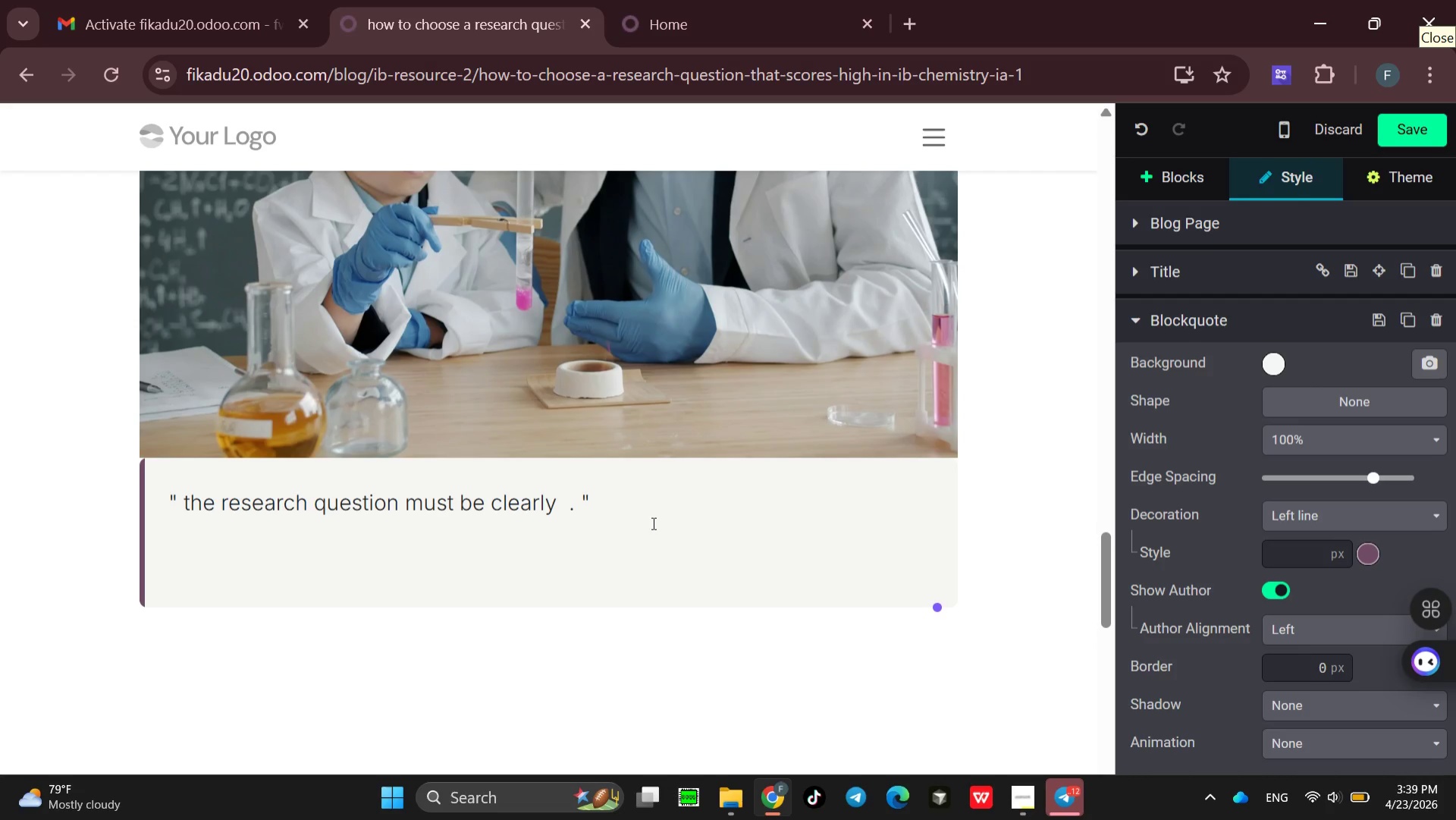 
type(guide )
 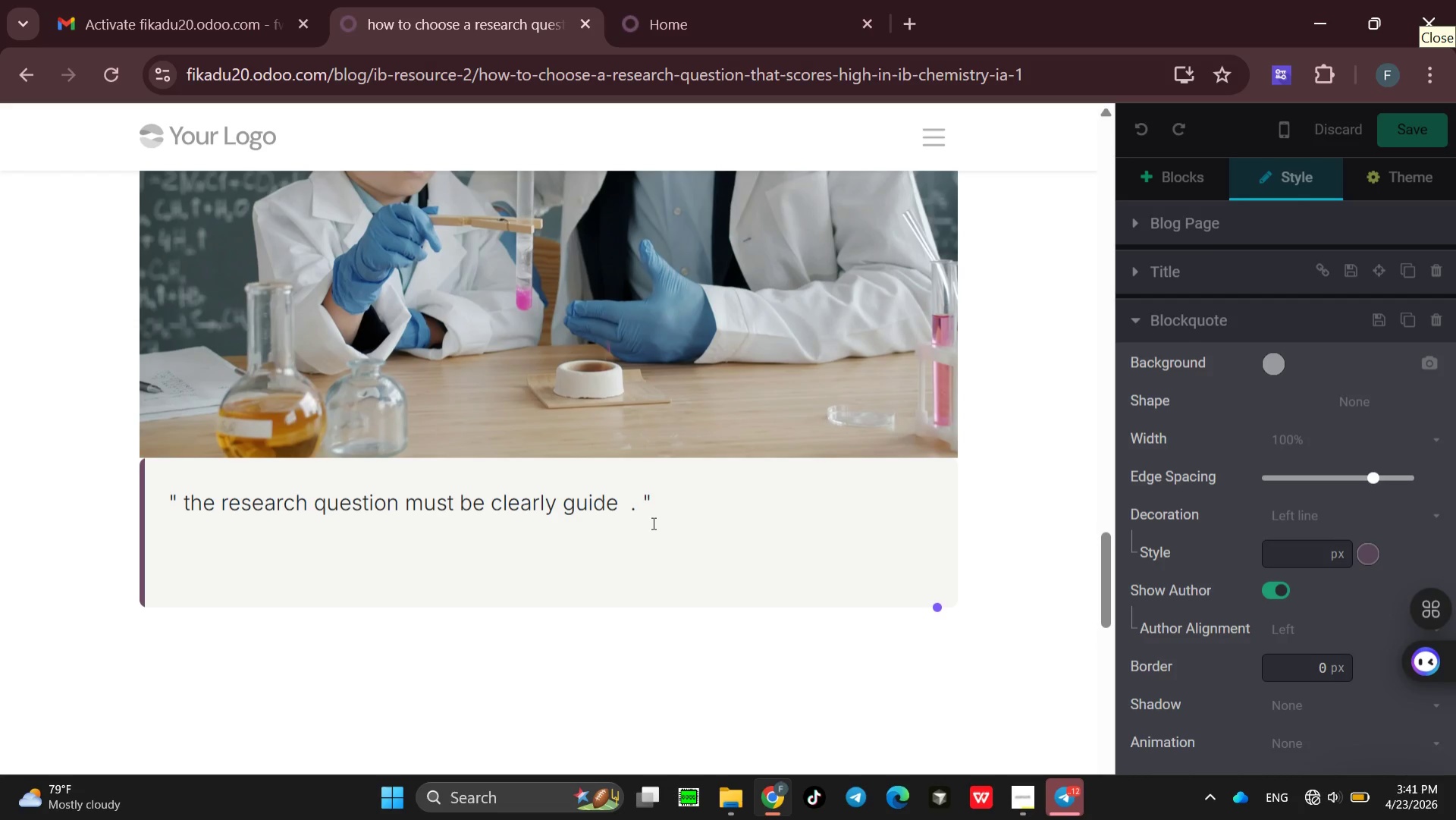 
wait(108.37)
 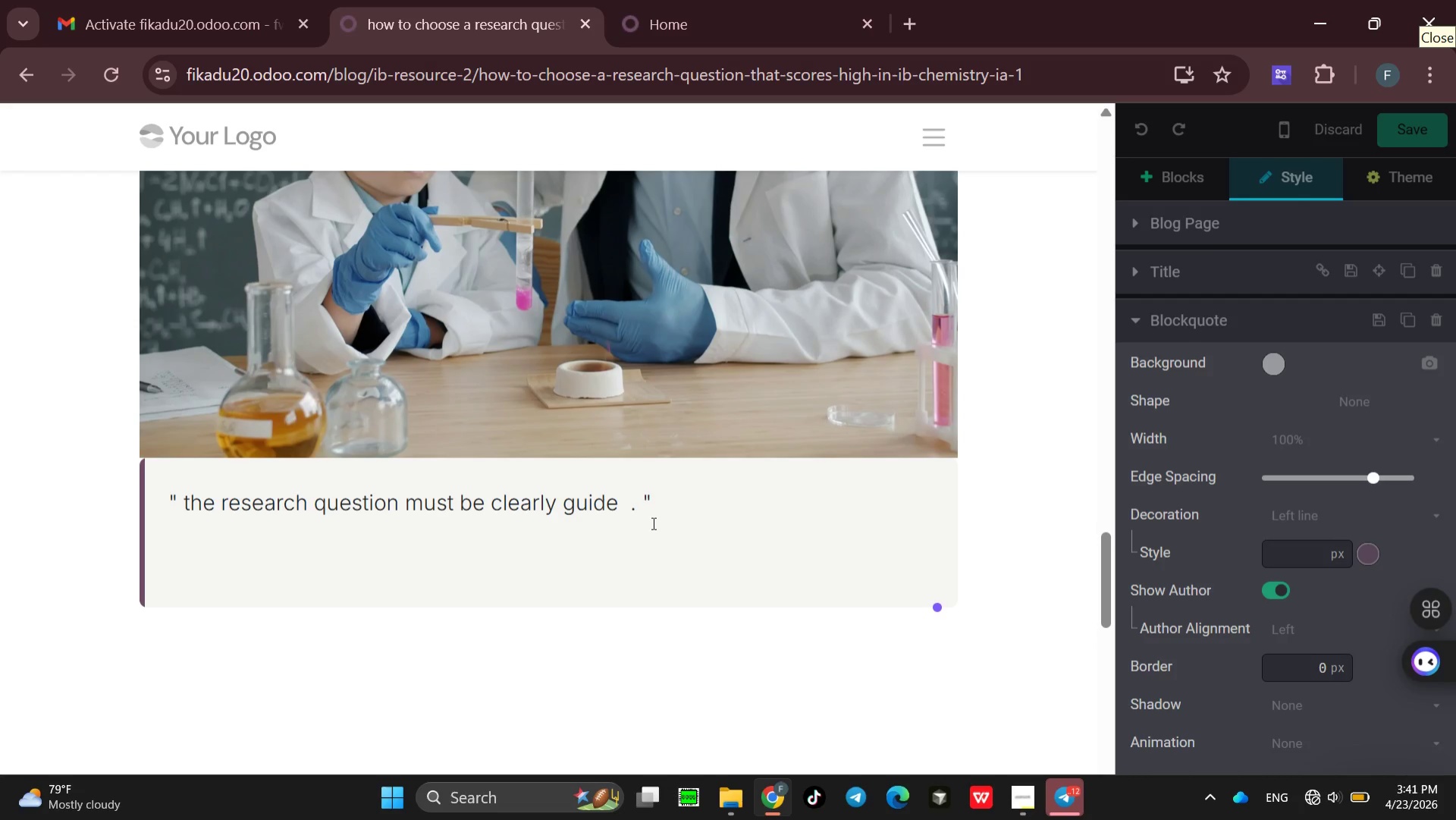 
mouse_move([1012, 768])
 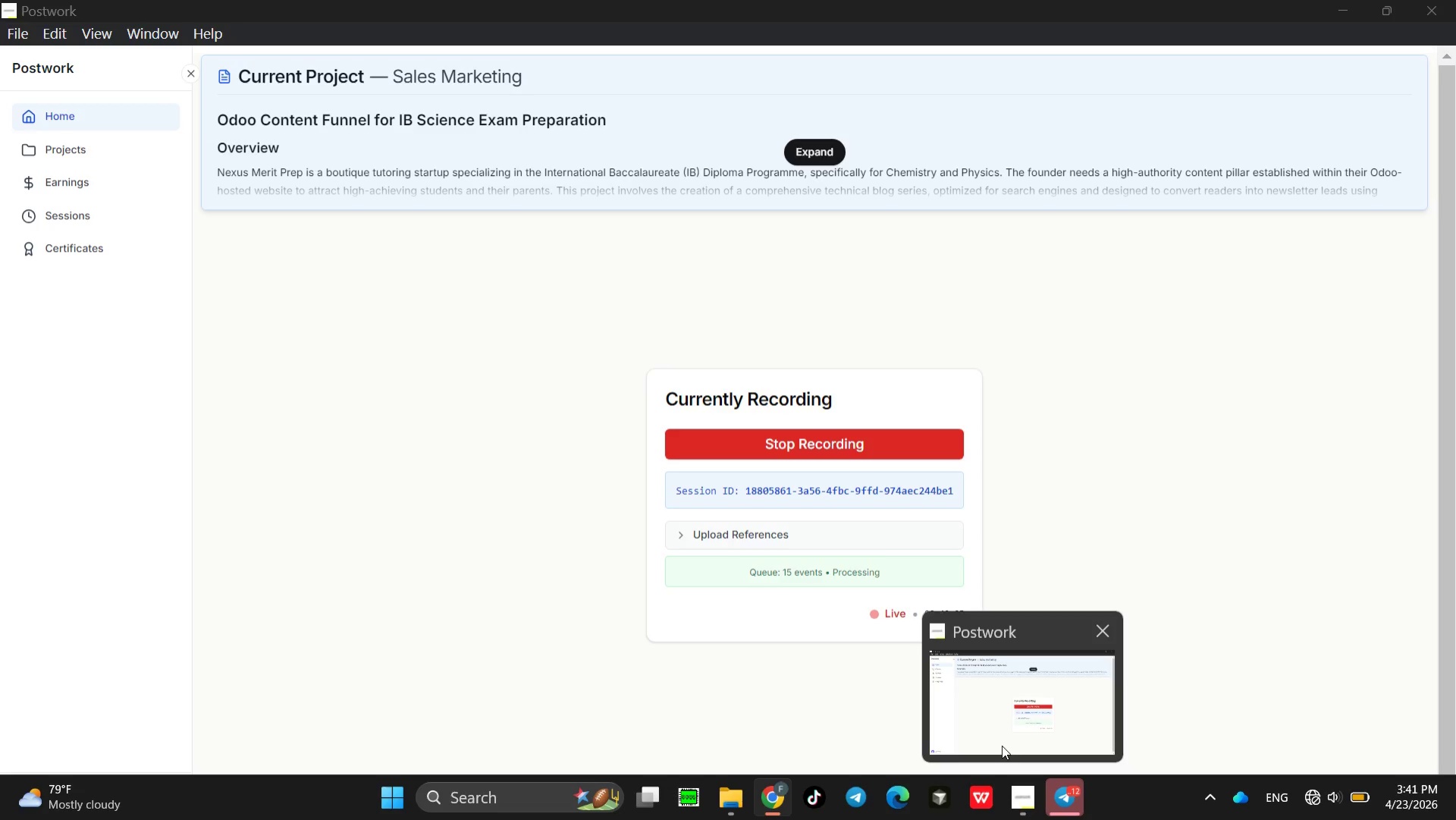 
wait(9.05)
 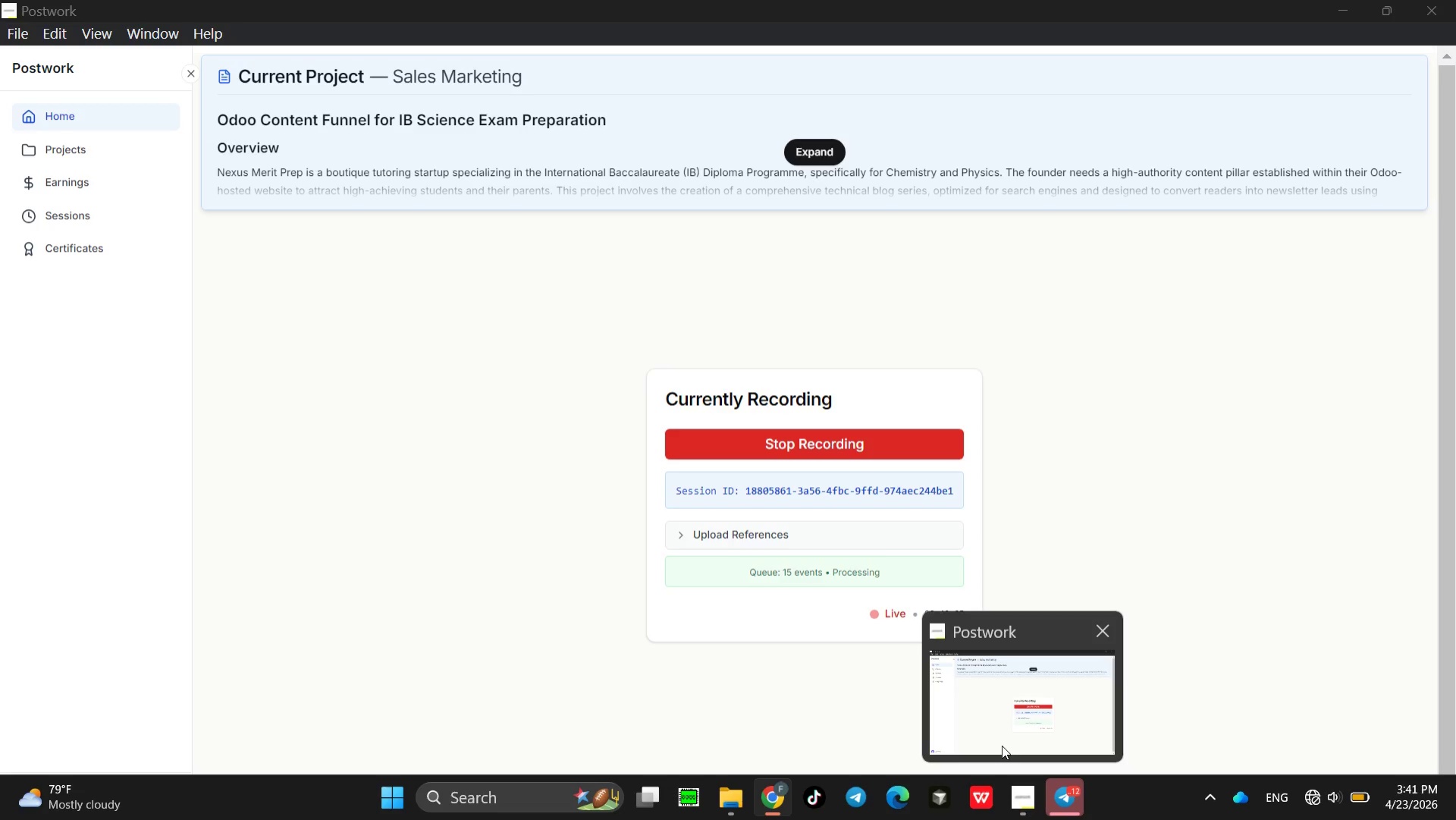 
left_click([1002, 745])